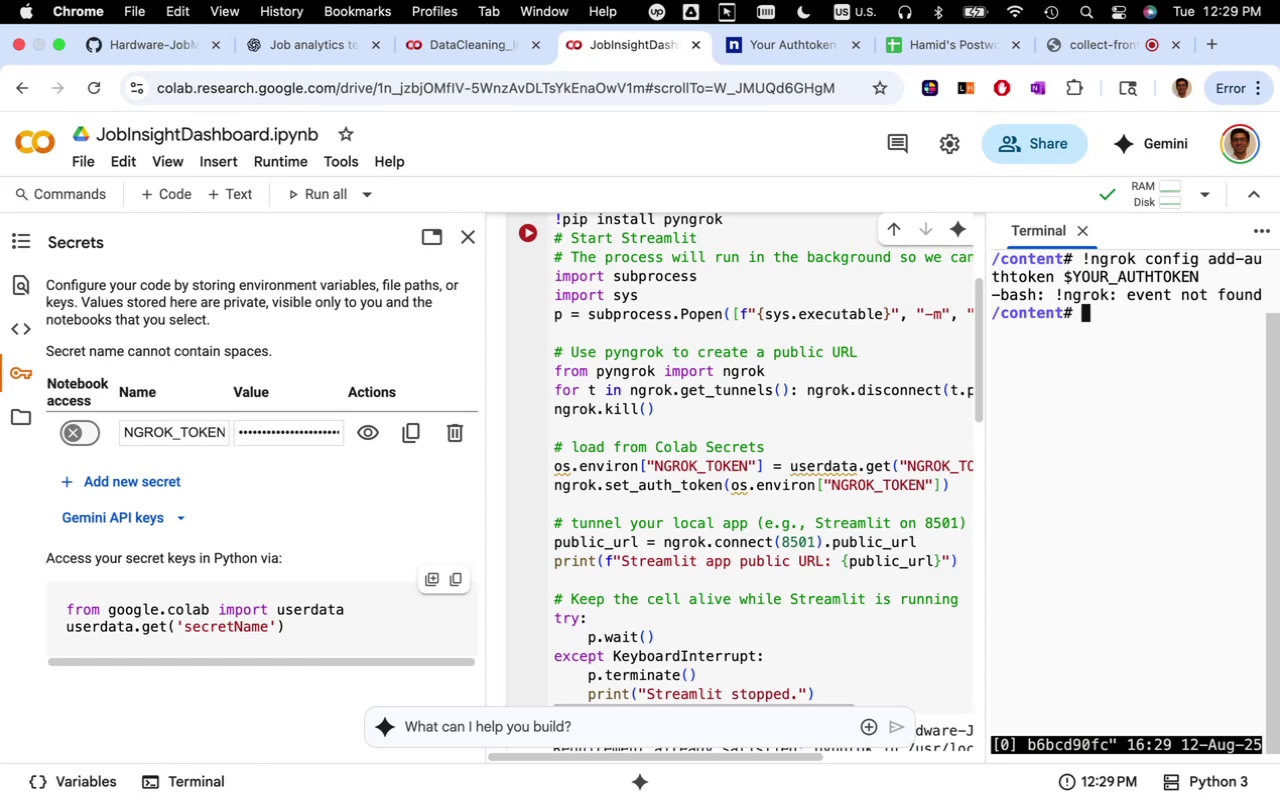 
key(ArrowUp)
 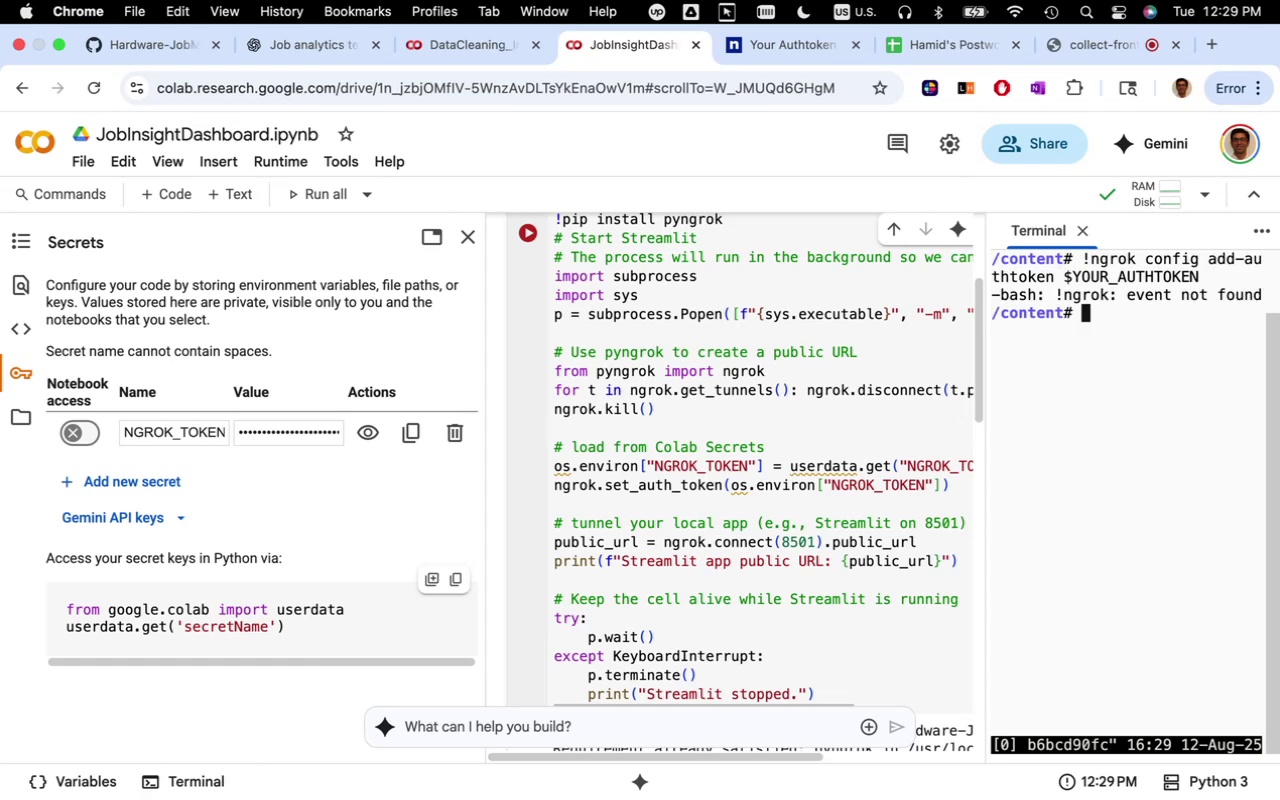 
key(ArrowUp)
 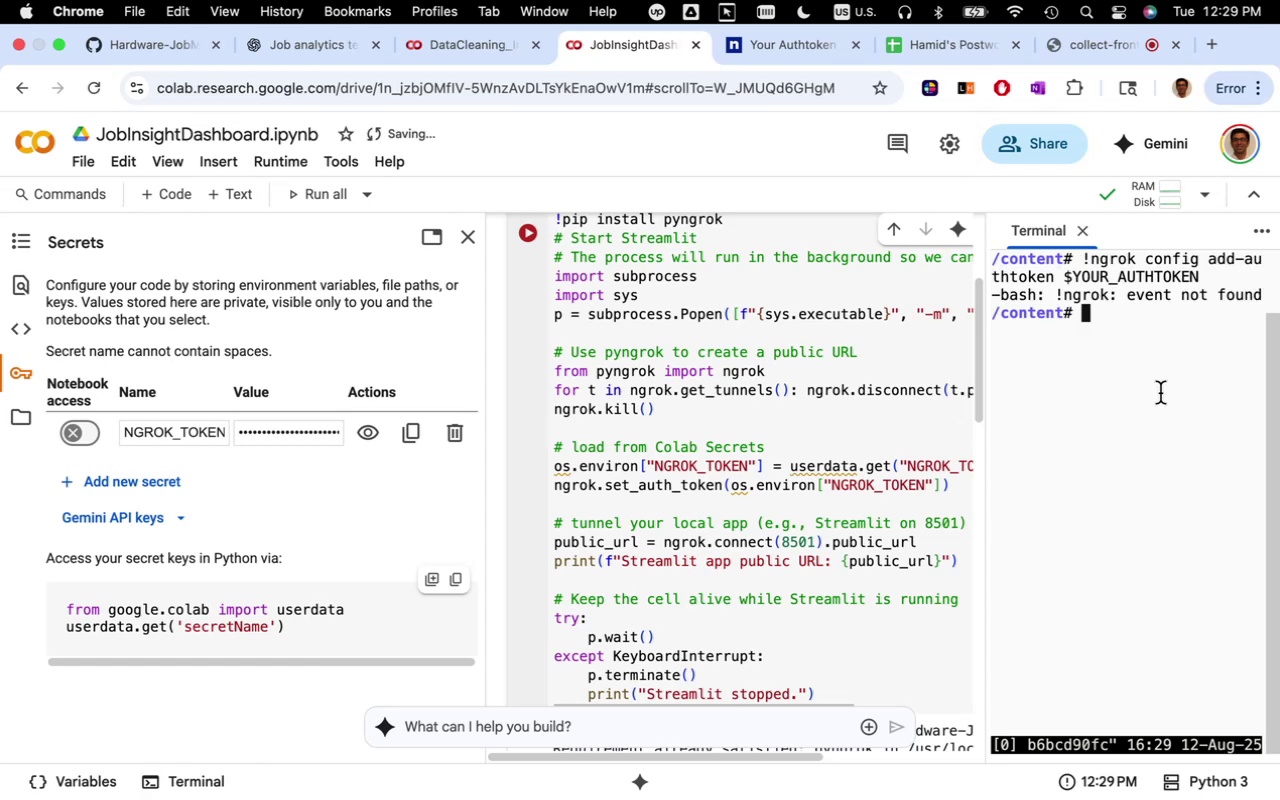 
left_click([1160, 393])
 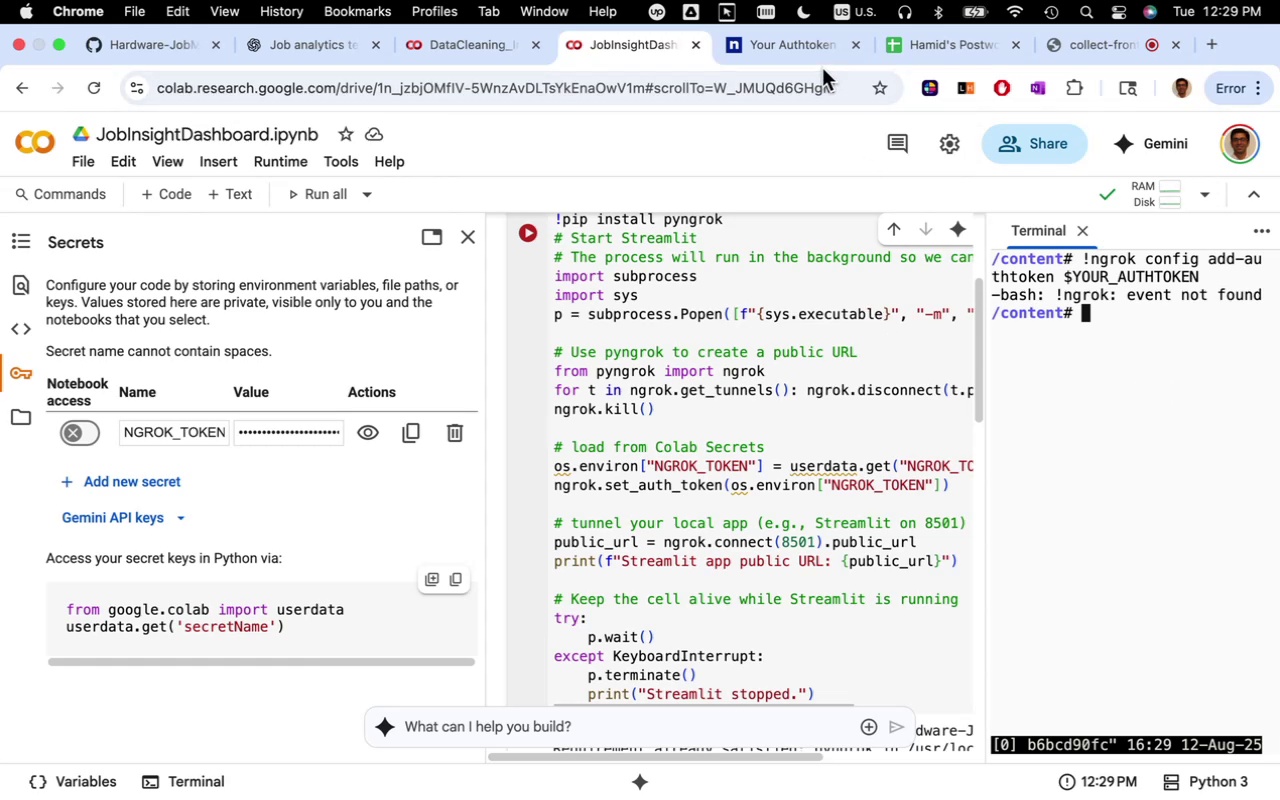 
left_click([795, 38])
 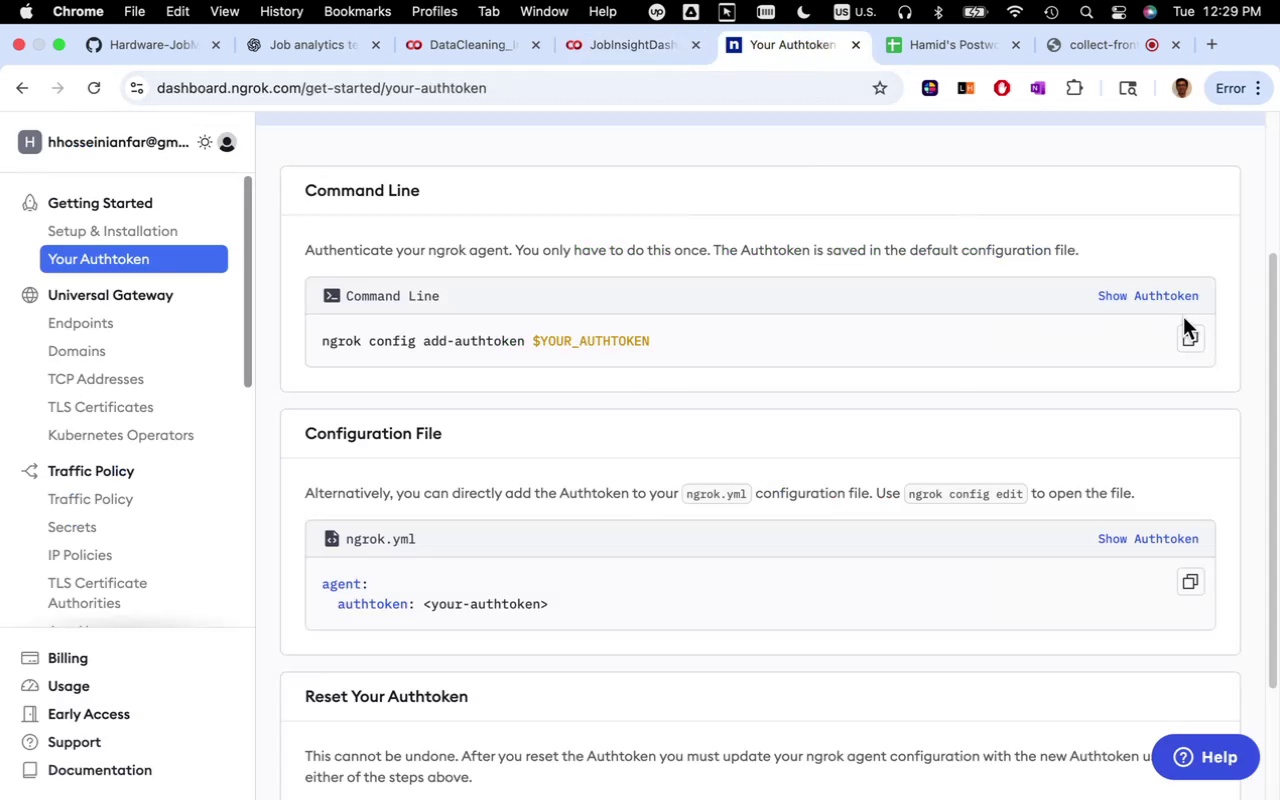 
left_click([1189, 330])
 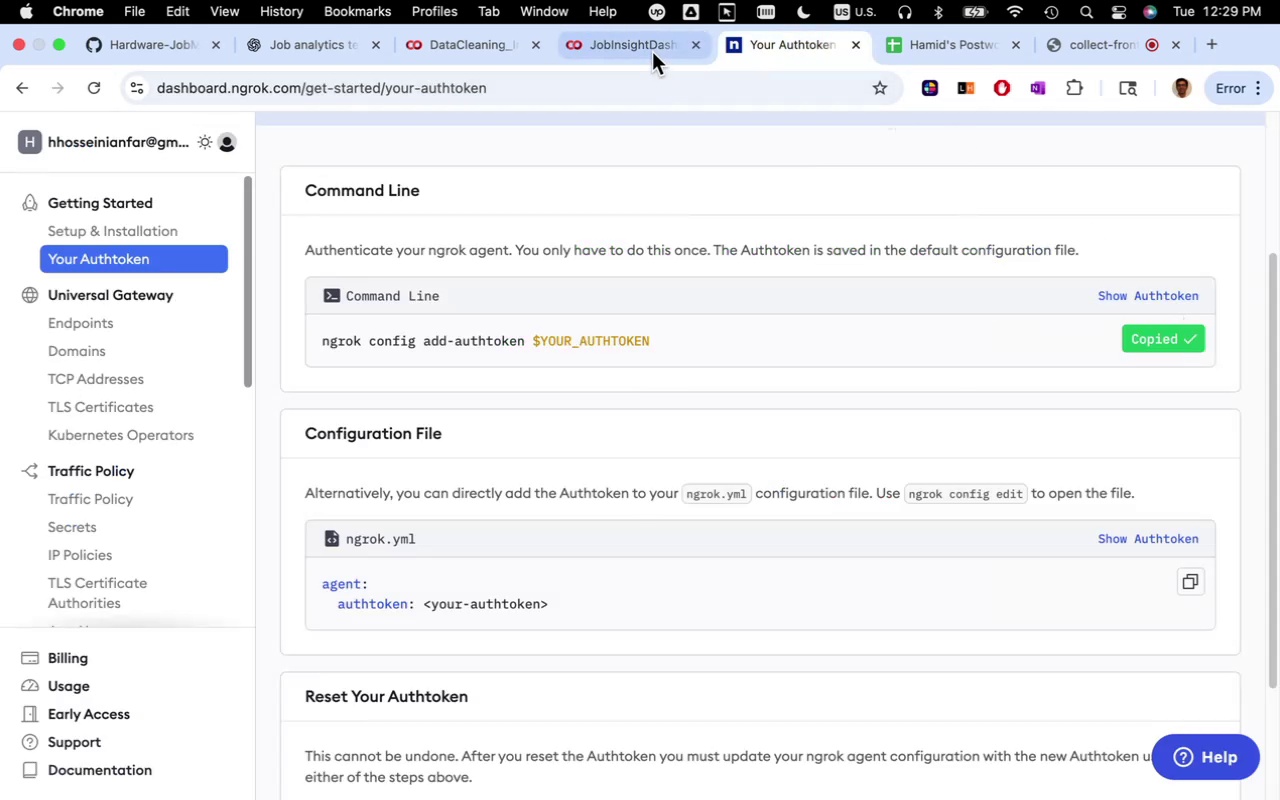 
left_click([651, 47])
 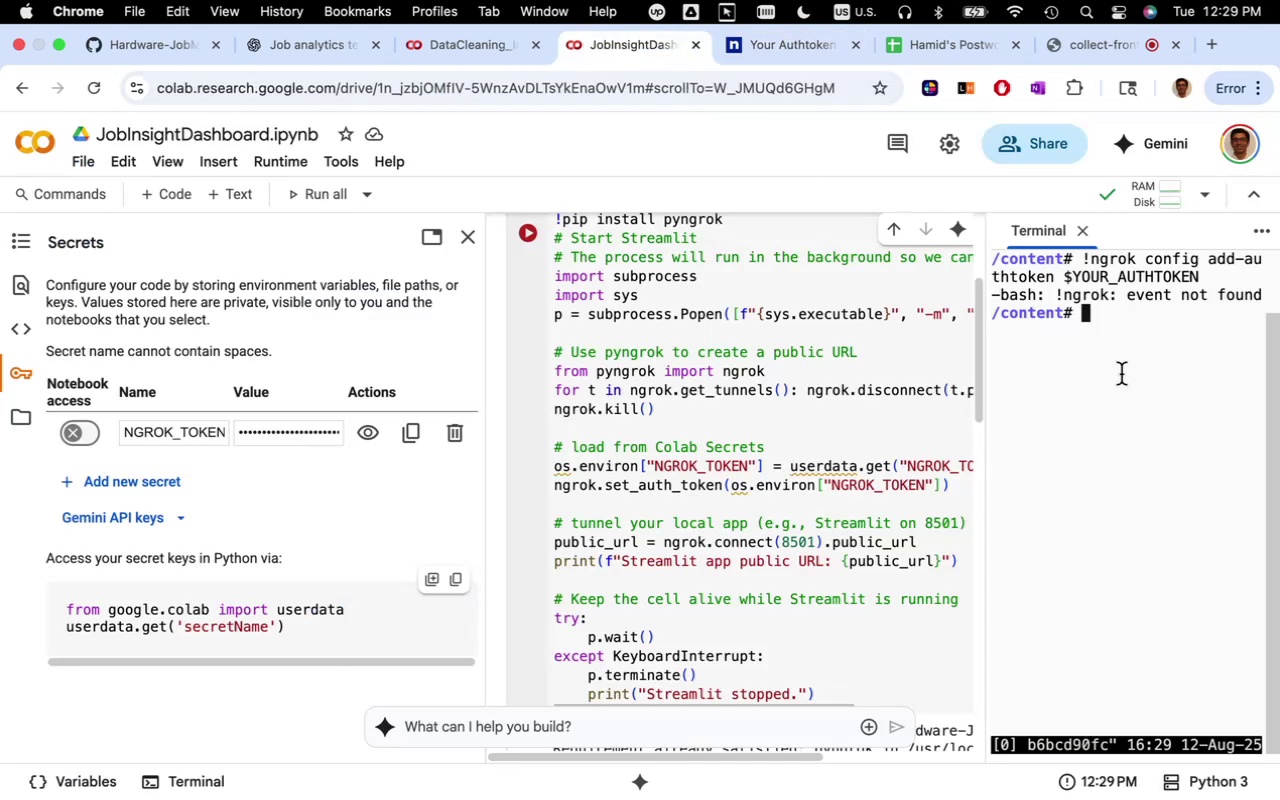 
left_click([1121, 374])
 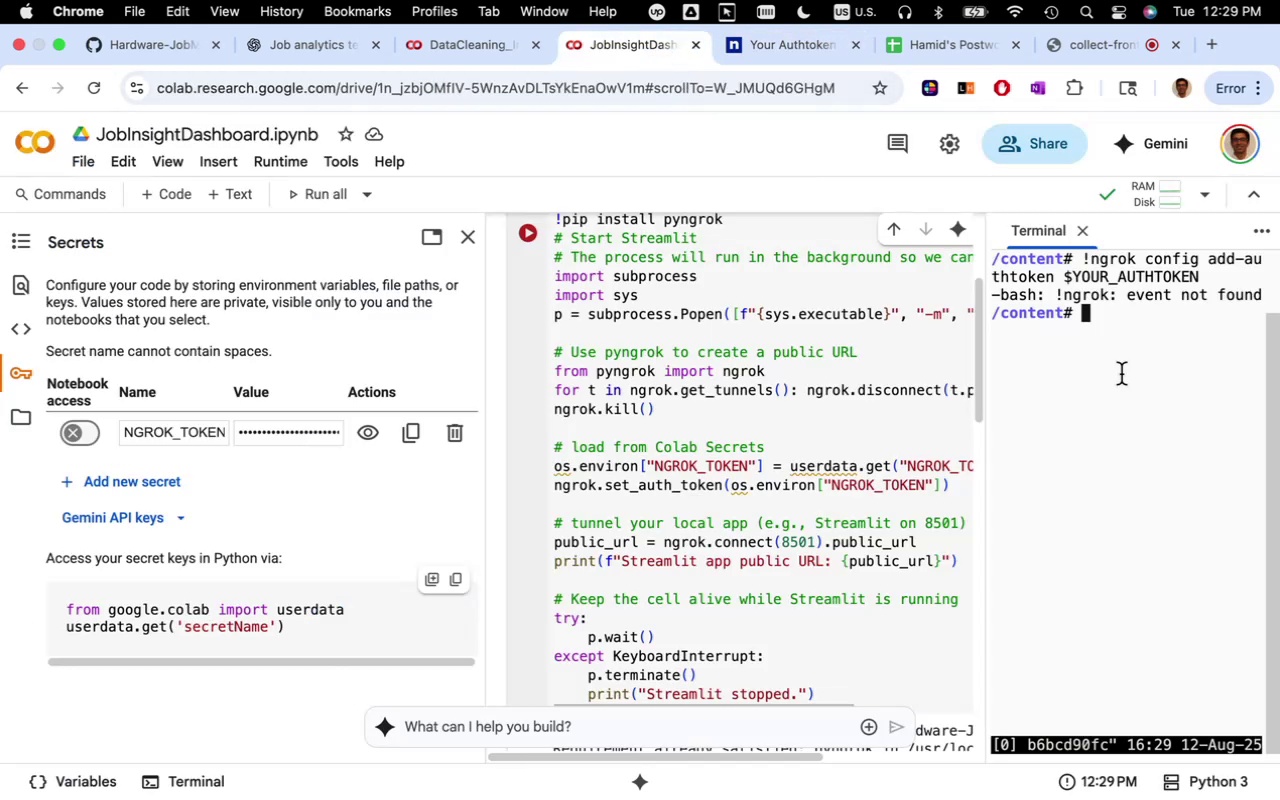 
key(Meta+CommandLeft)
 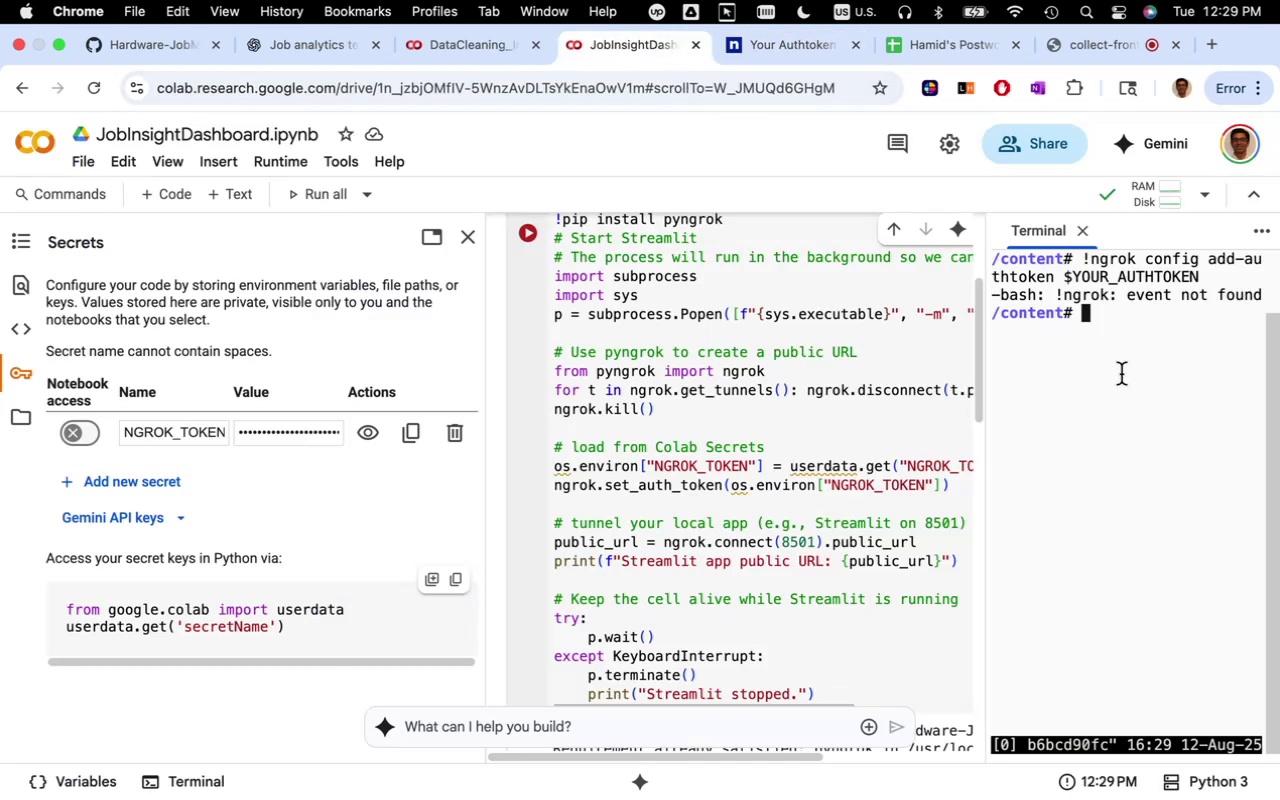 
key(Meta+V)
 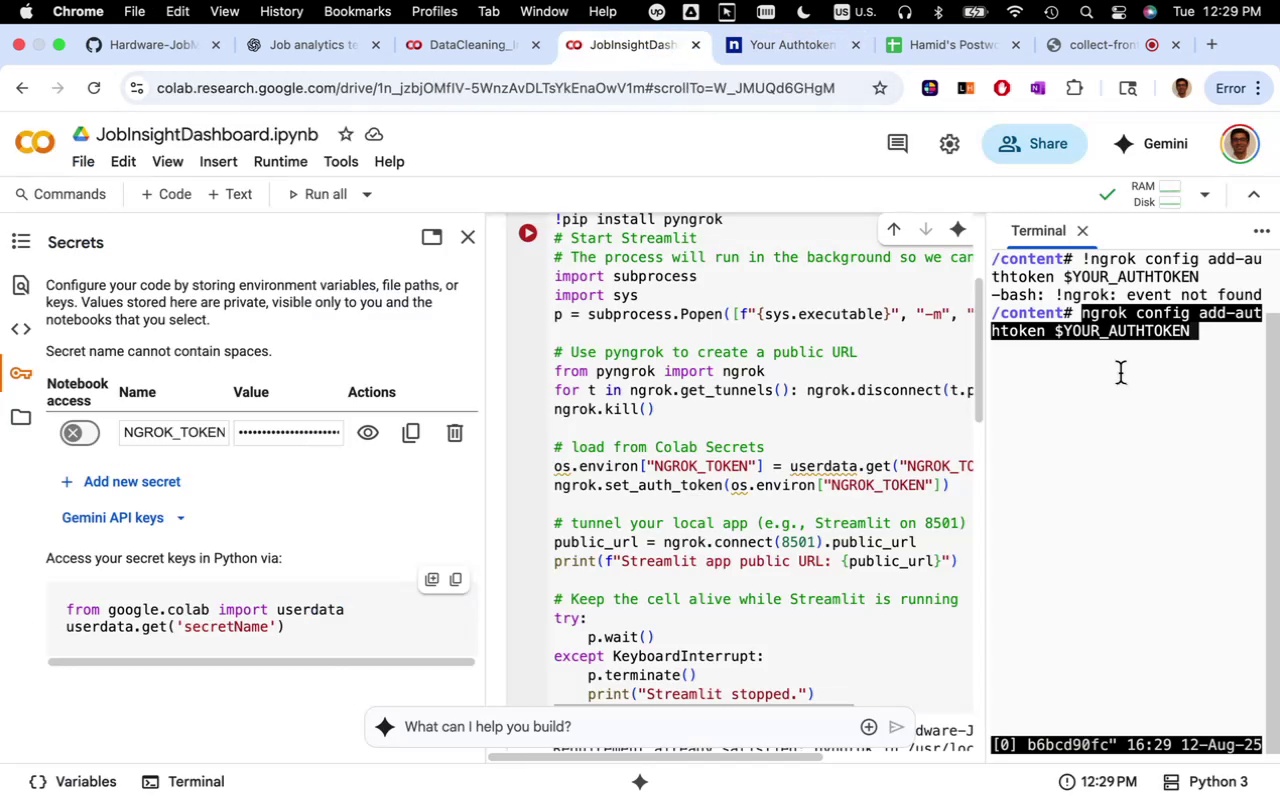 
key(Enter)
 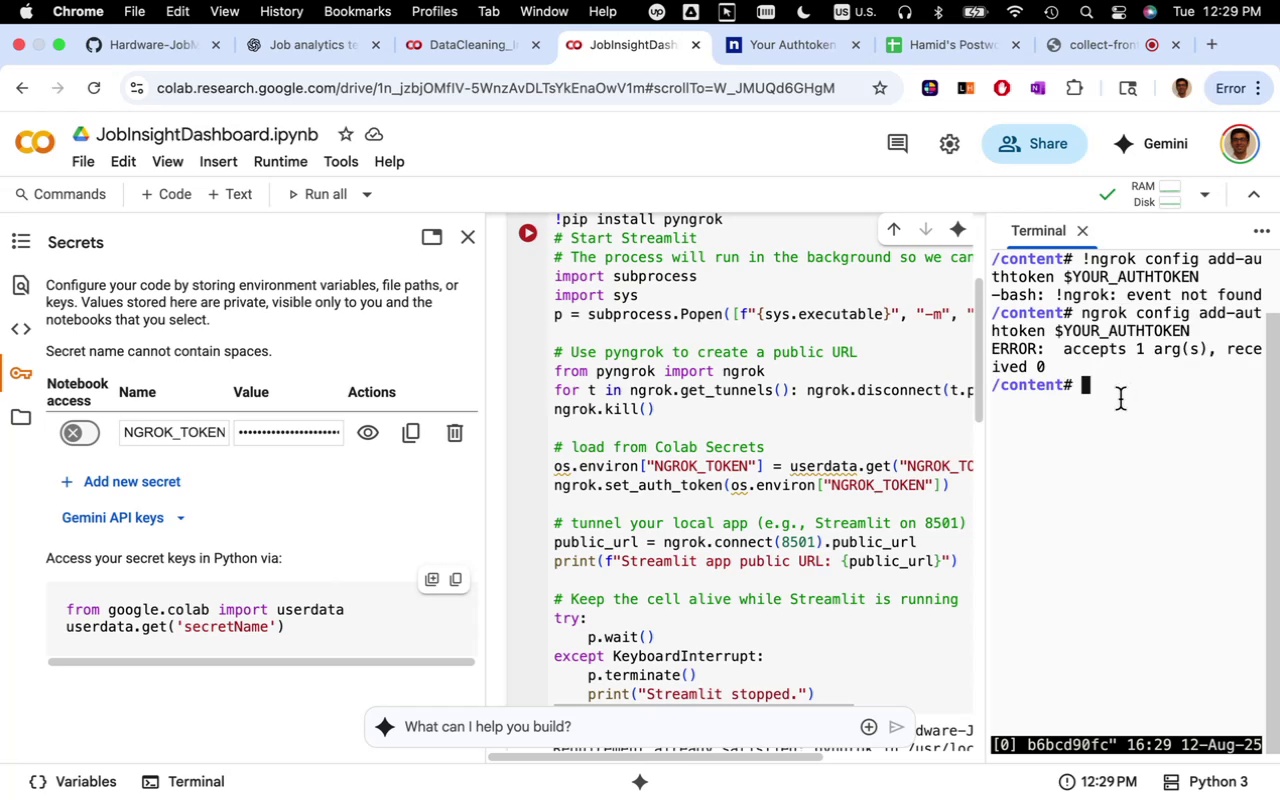 
left_click_drag(start_coordinate=[1107, 410], to_coordinate=[1279, 424])
 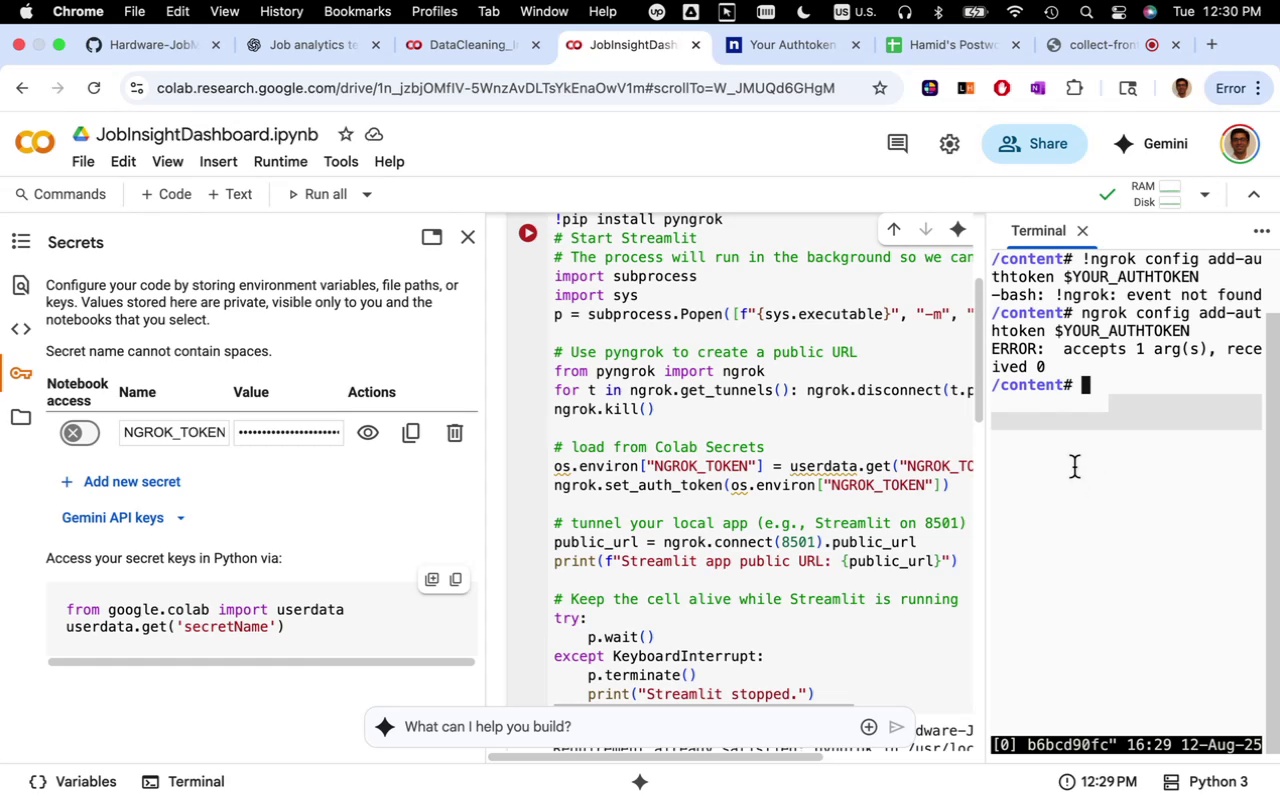 
wait(13.68)
 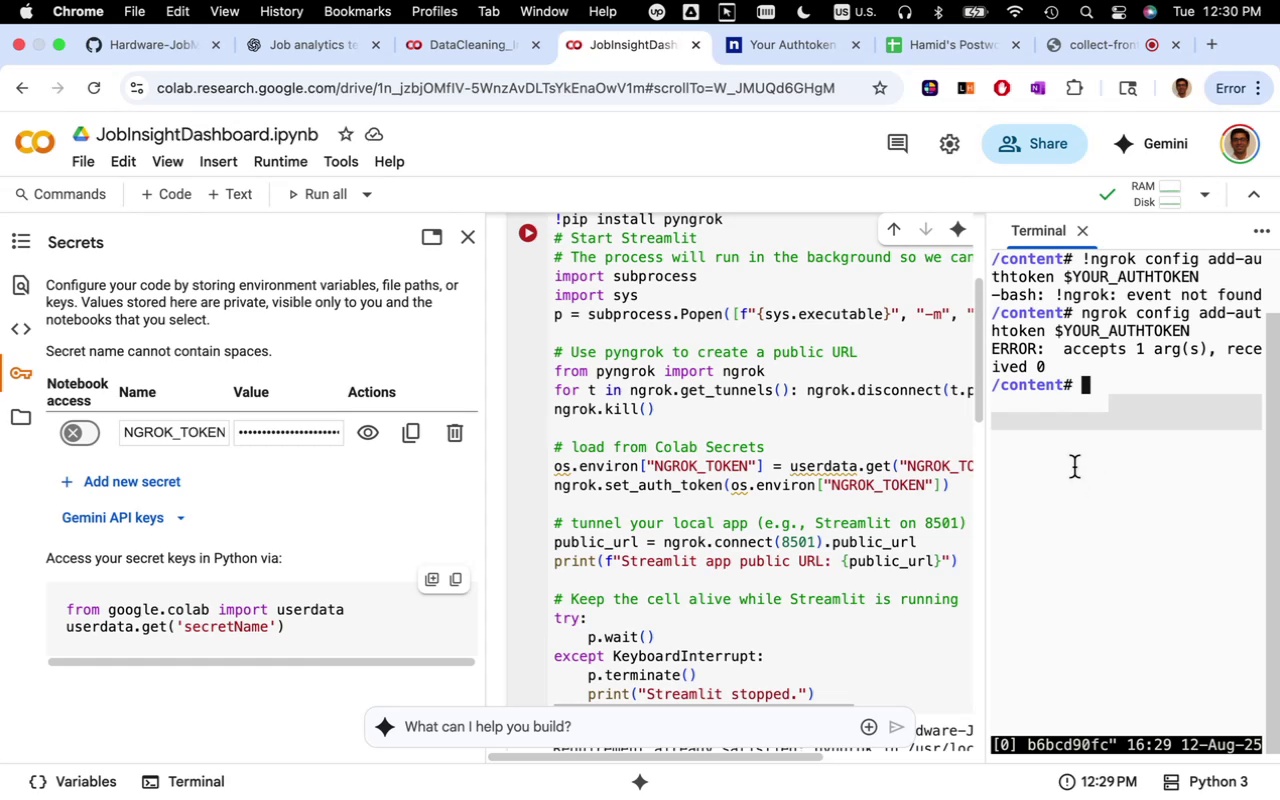 
left_click([1079, 235])
 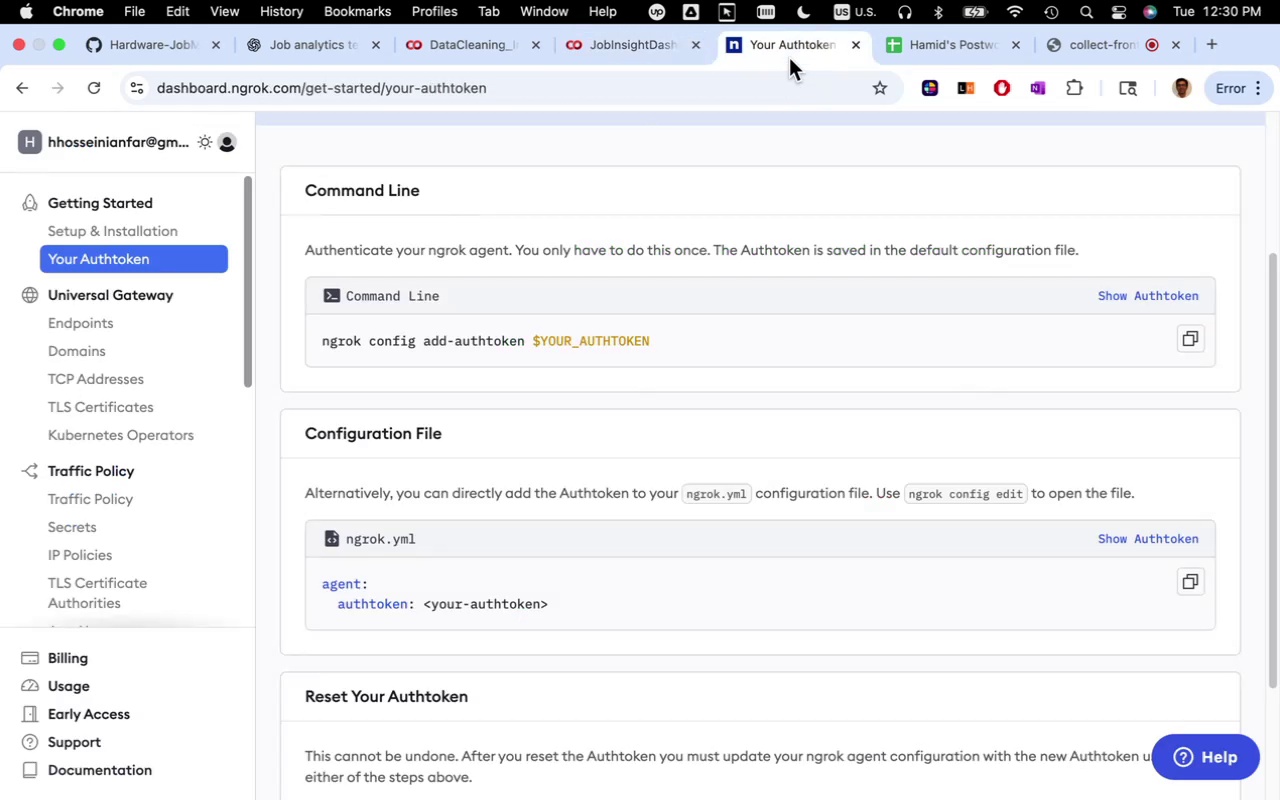 
wait(5.18)
 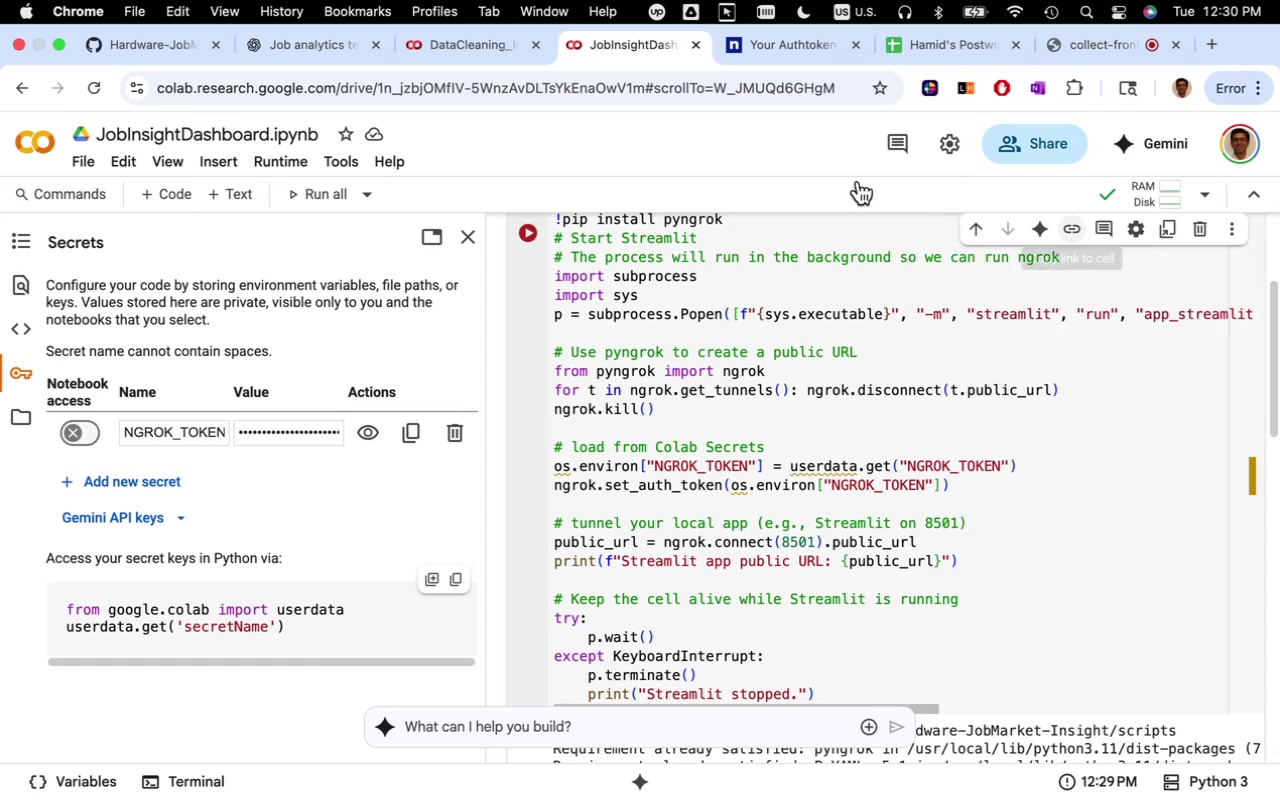 
scroll: coordinate [829, 379], scroll_direction: down, amount: 3.0
 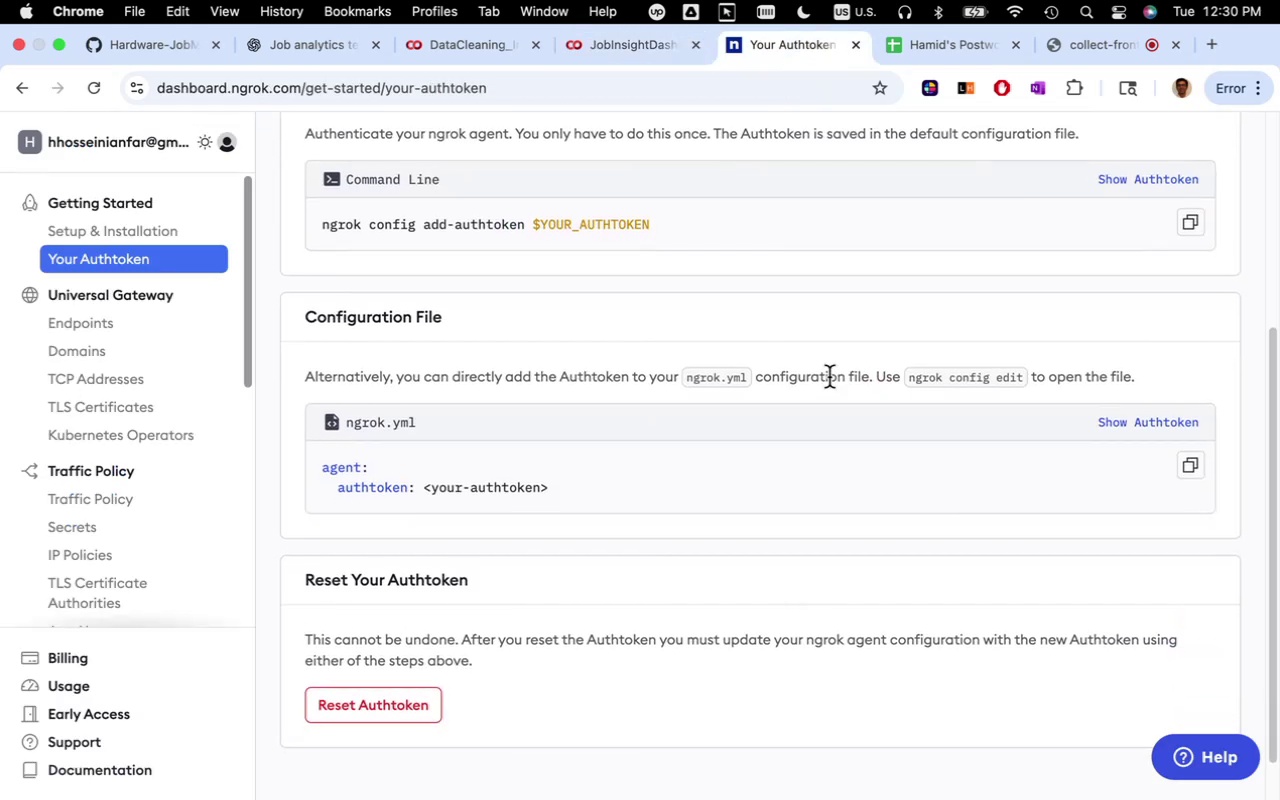 
wait(9.16)
 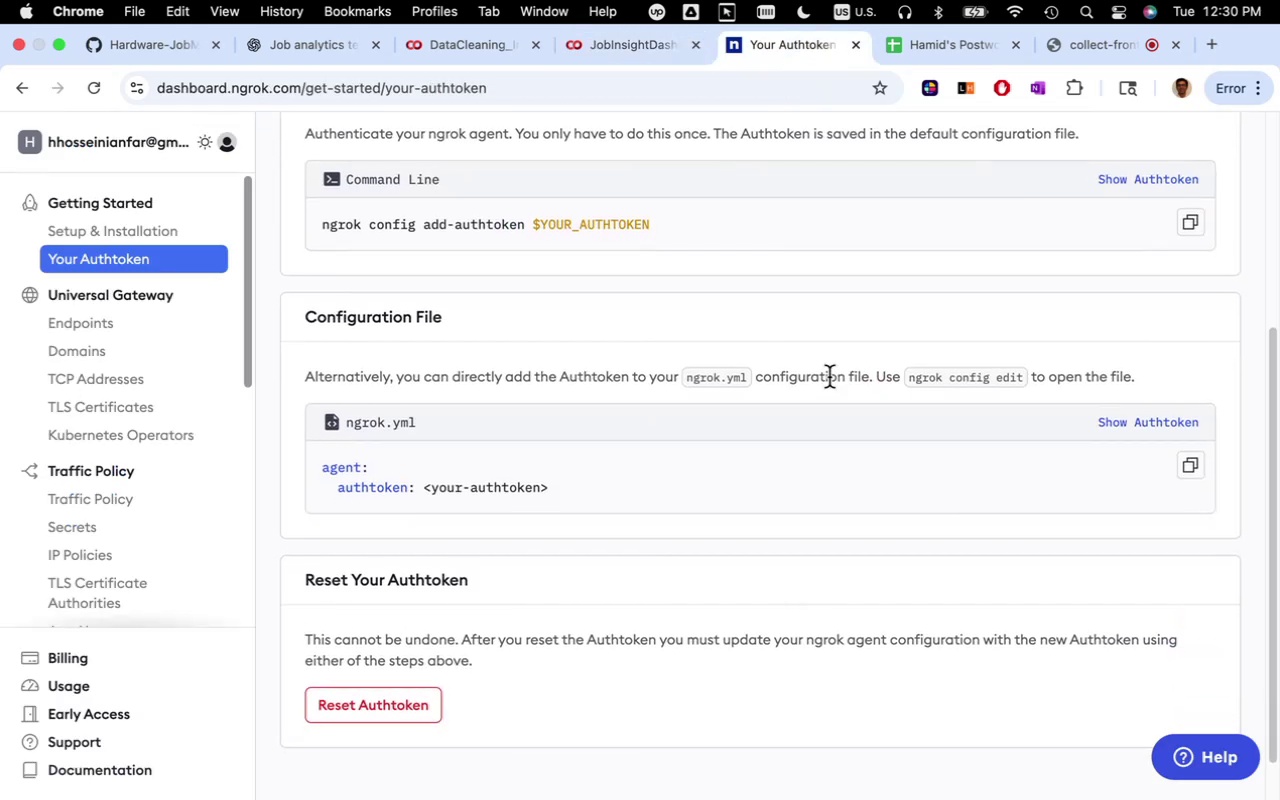 
scroll: coordinate [829, 377], scroll_direction: up, amount: 11.0
 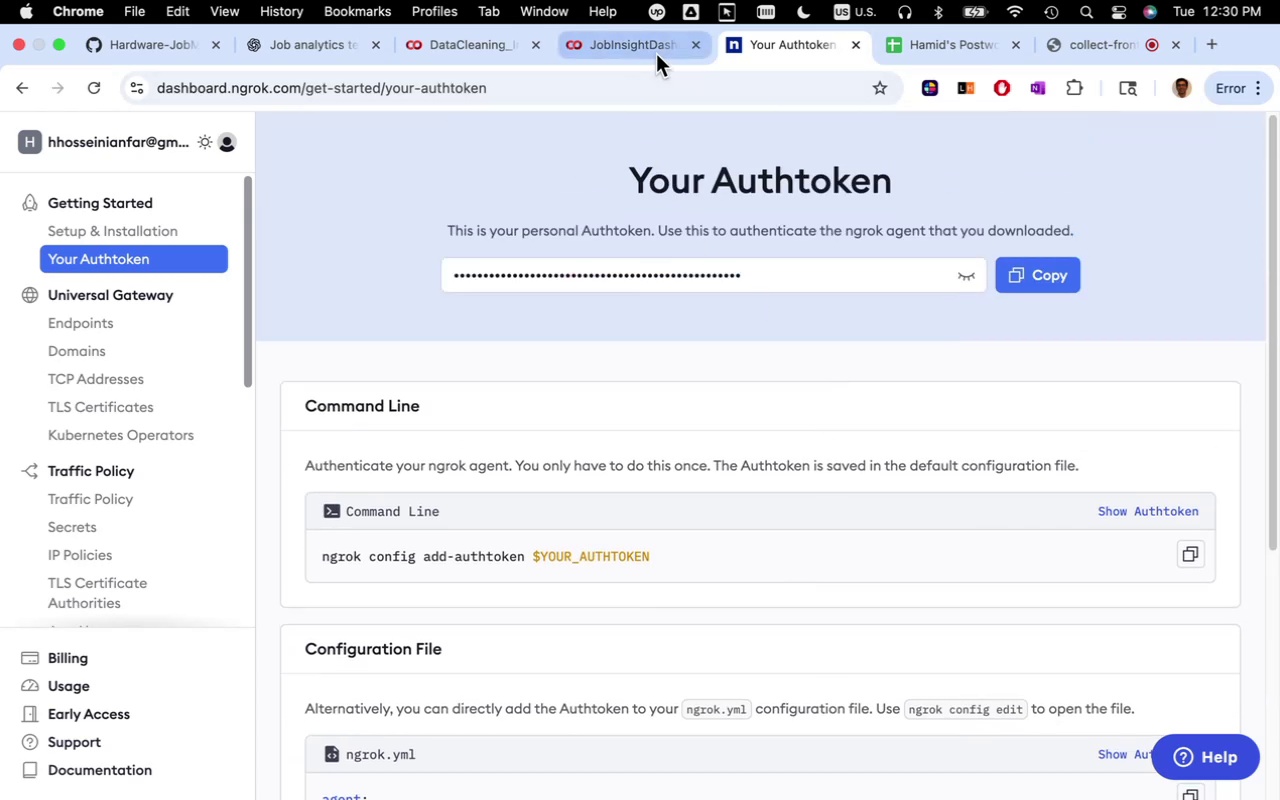 
left_click([656, 53])
 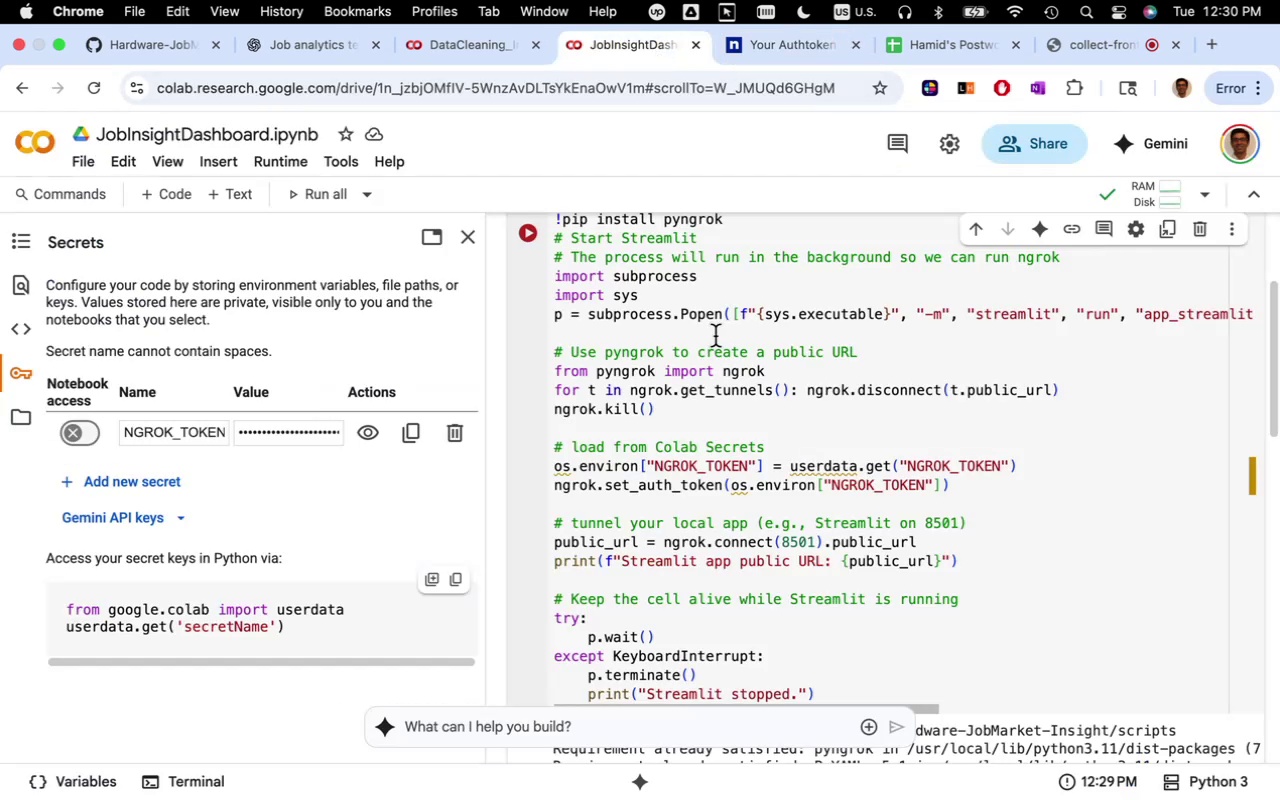 
scroll: coordinate [743, 391], scroll_direction: down, amount: 18.0
 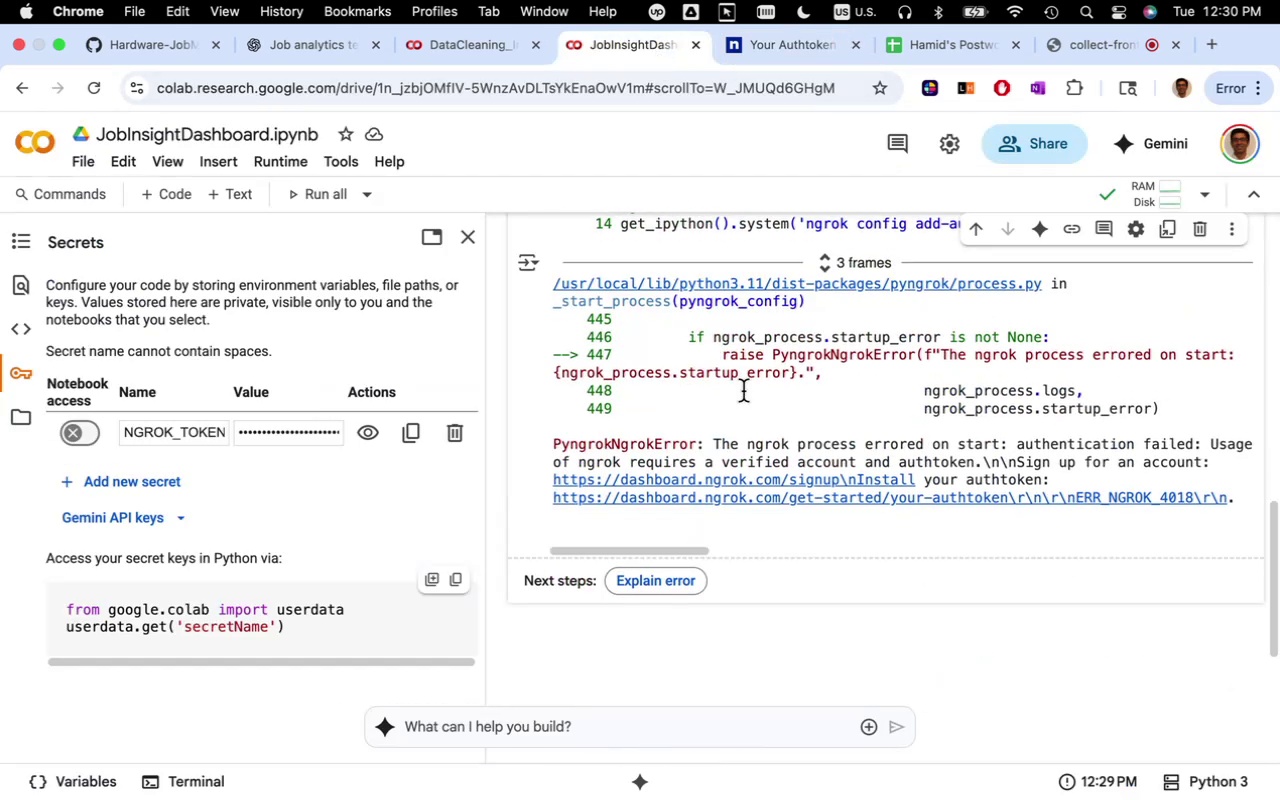 
scroll: coordinate [743, 390], scroll_direction: up, amount: 4.0
 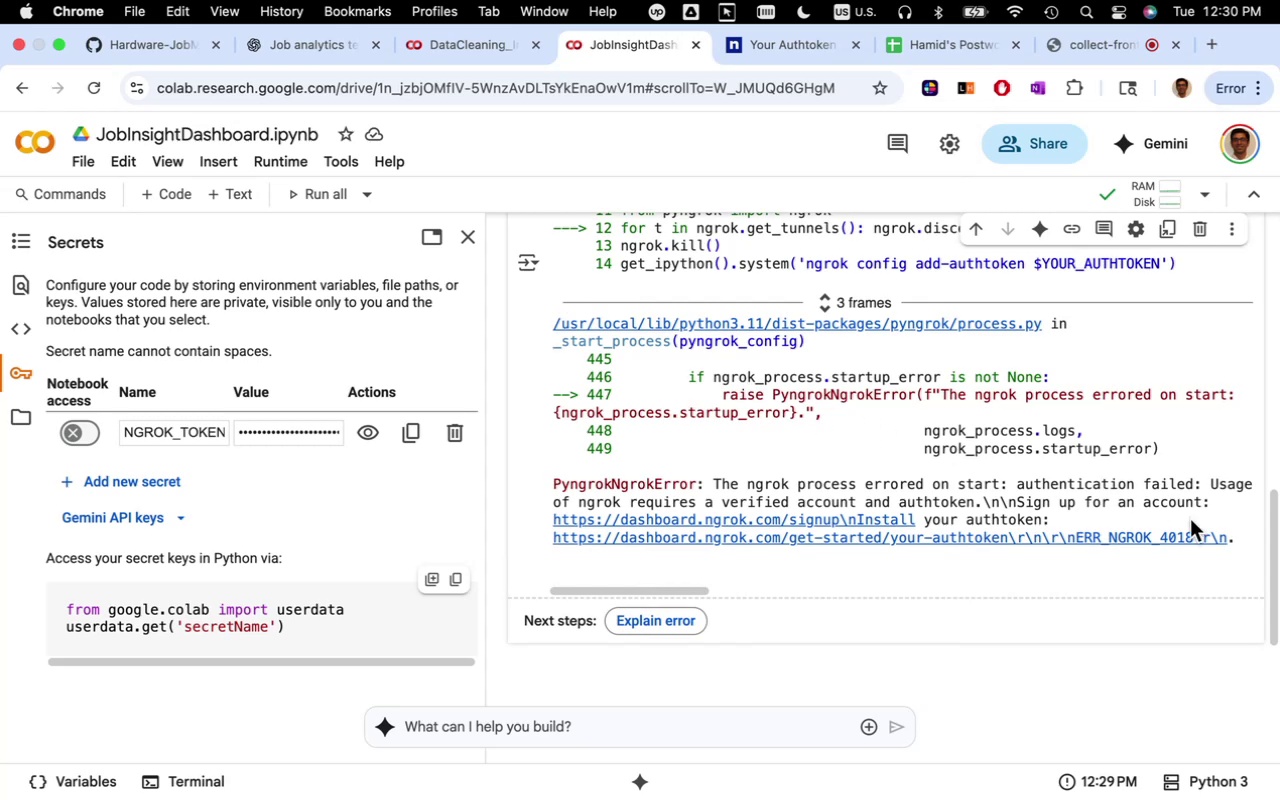 
left_click_drag(start_coordinate=[1242, 541], to_coordinate=[551, 355])
 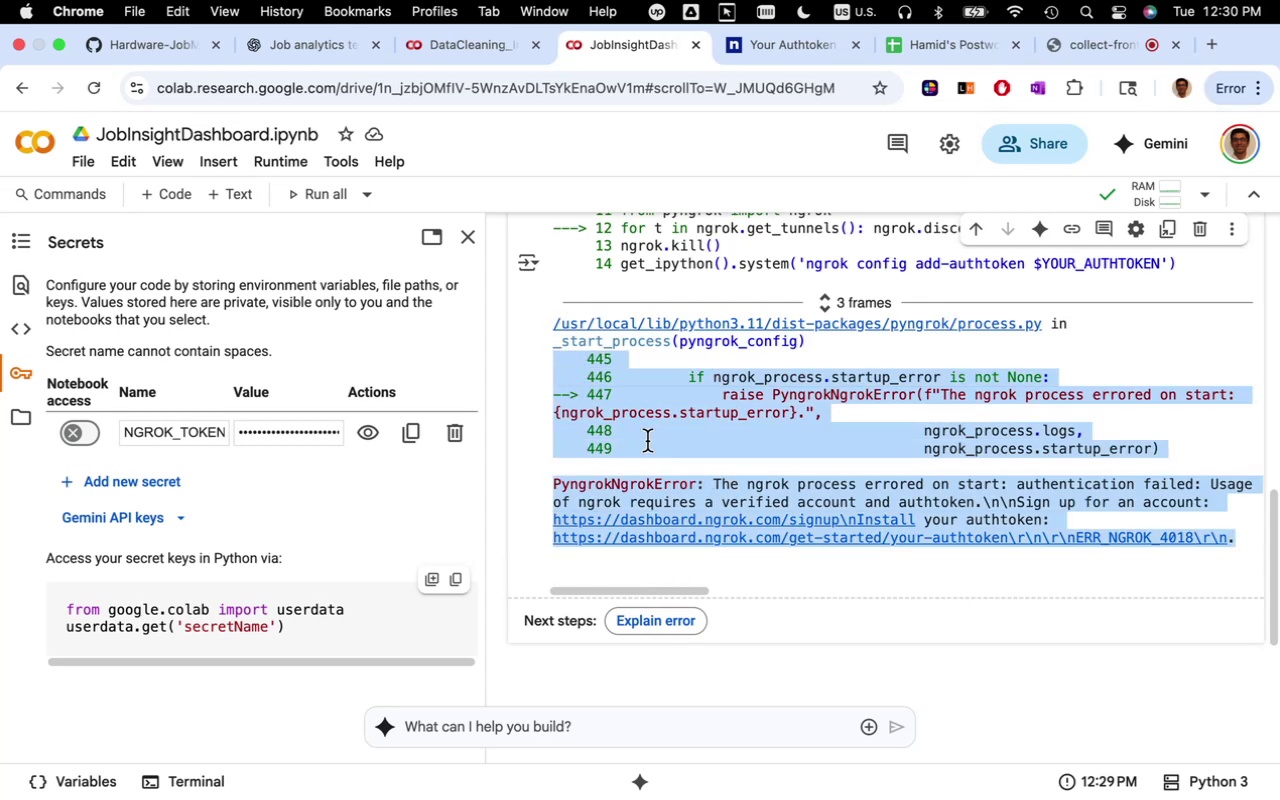 
key(Meta+CommandLeft)
 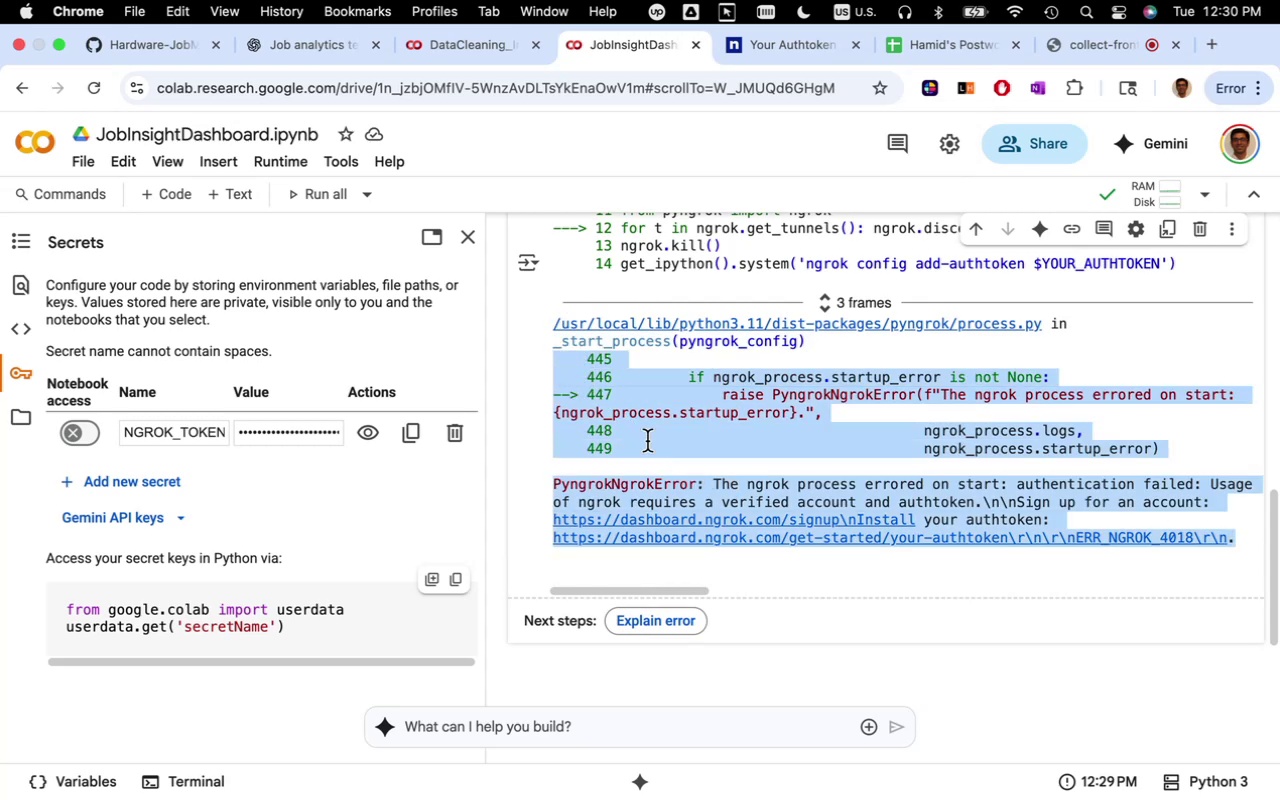 
key(Meta+C)
 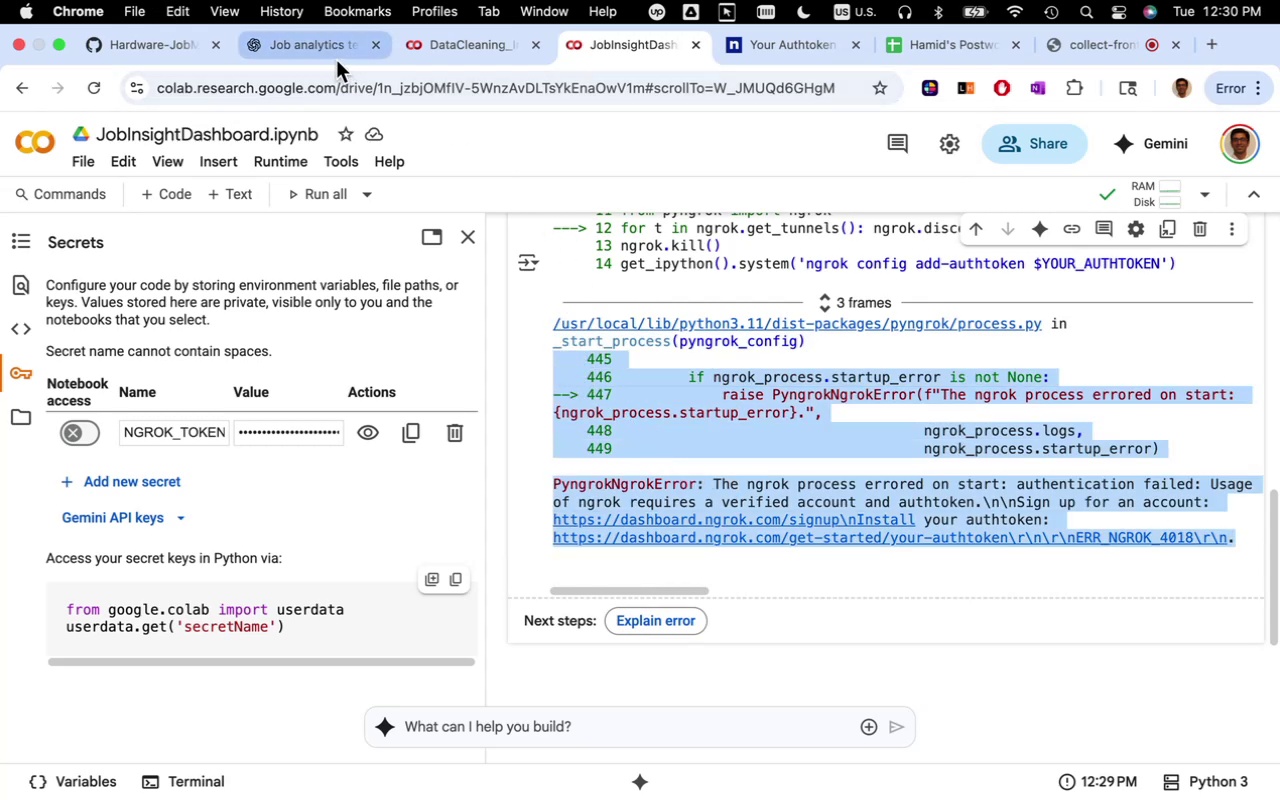 
left_click([330, 54])
 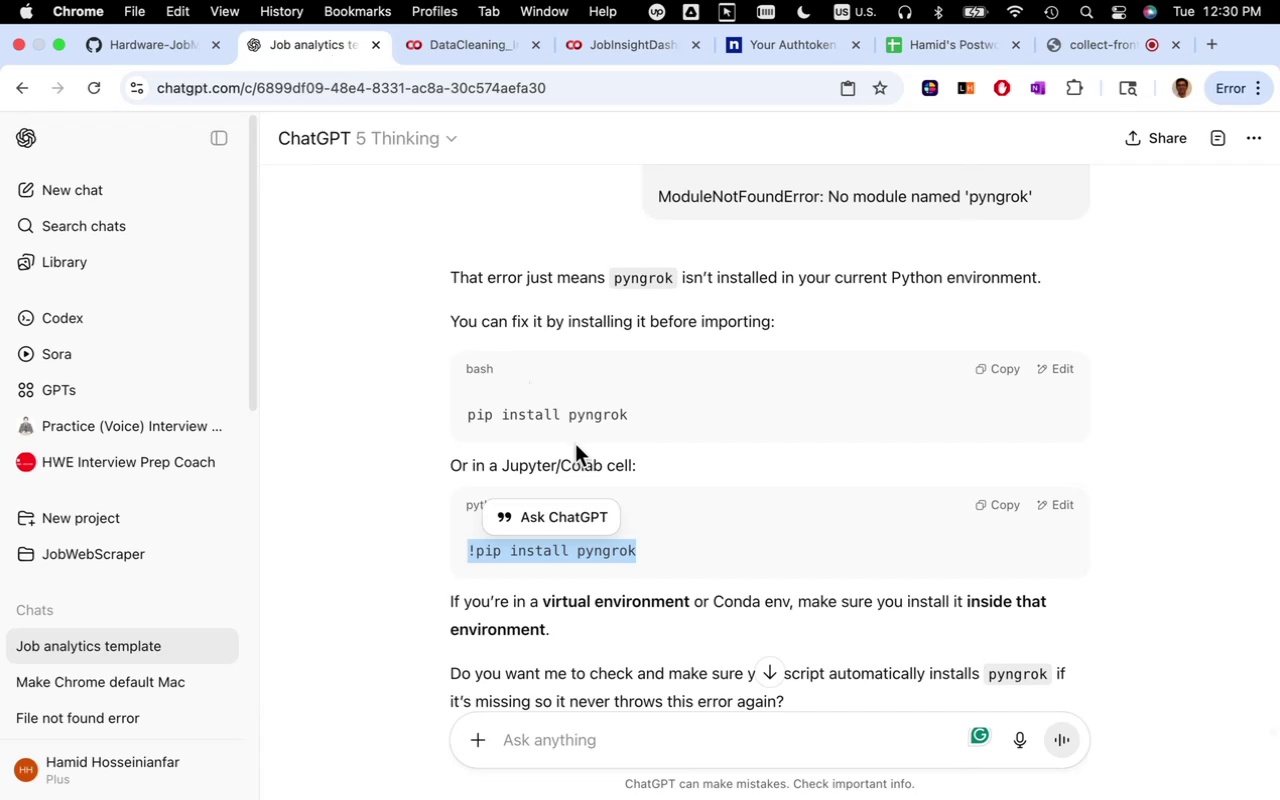 
scroll: coordinate [781, 530], scroll_direction: down, amount: 9.0
 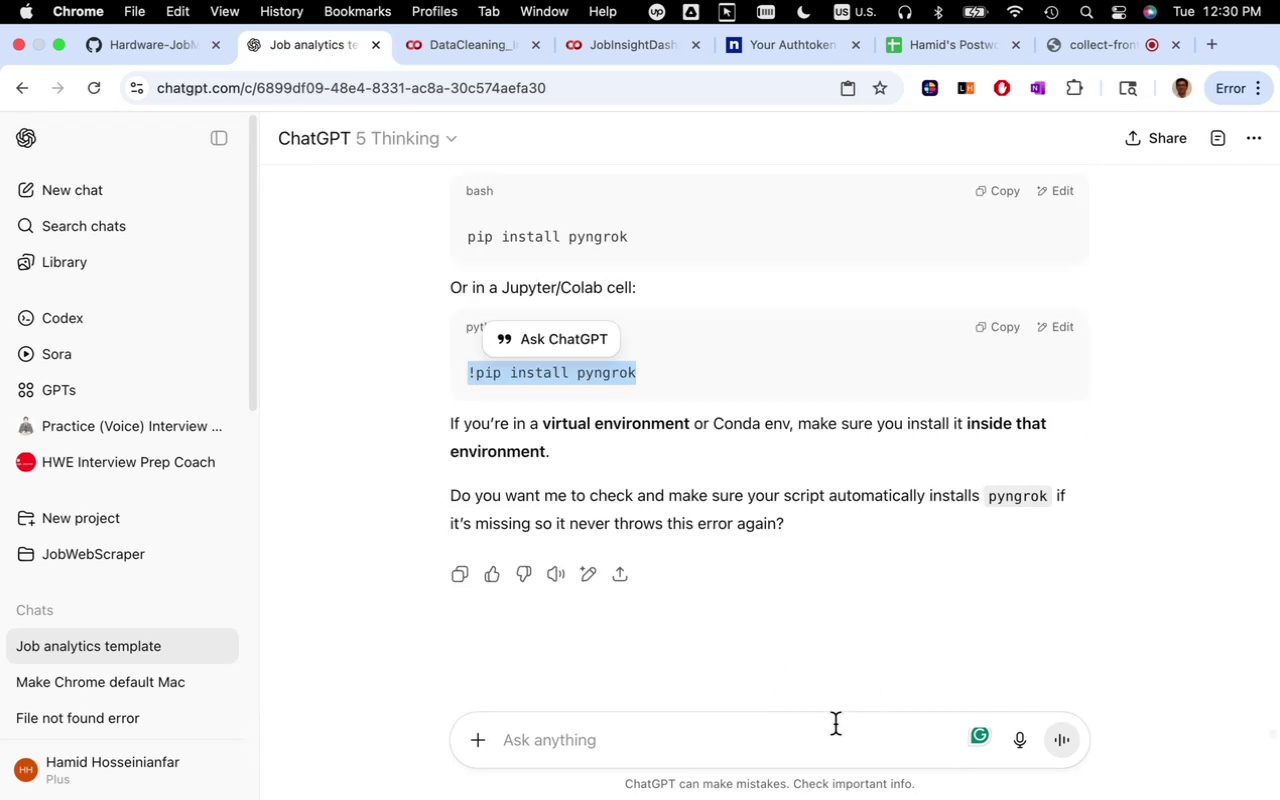 
left_click([835, 729])
 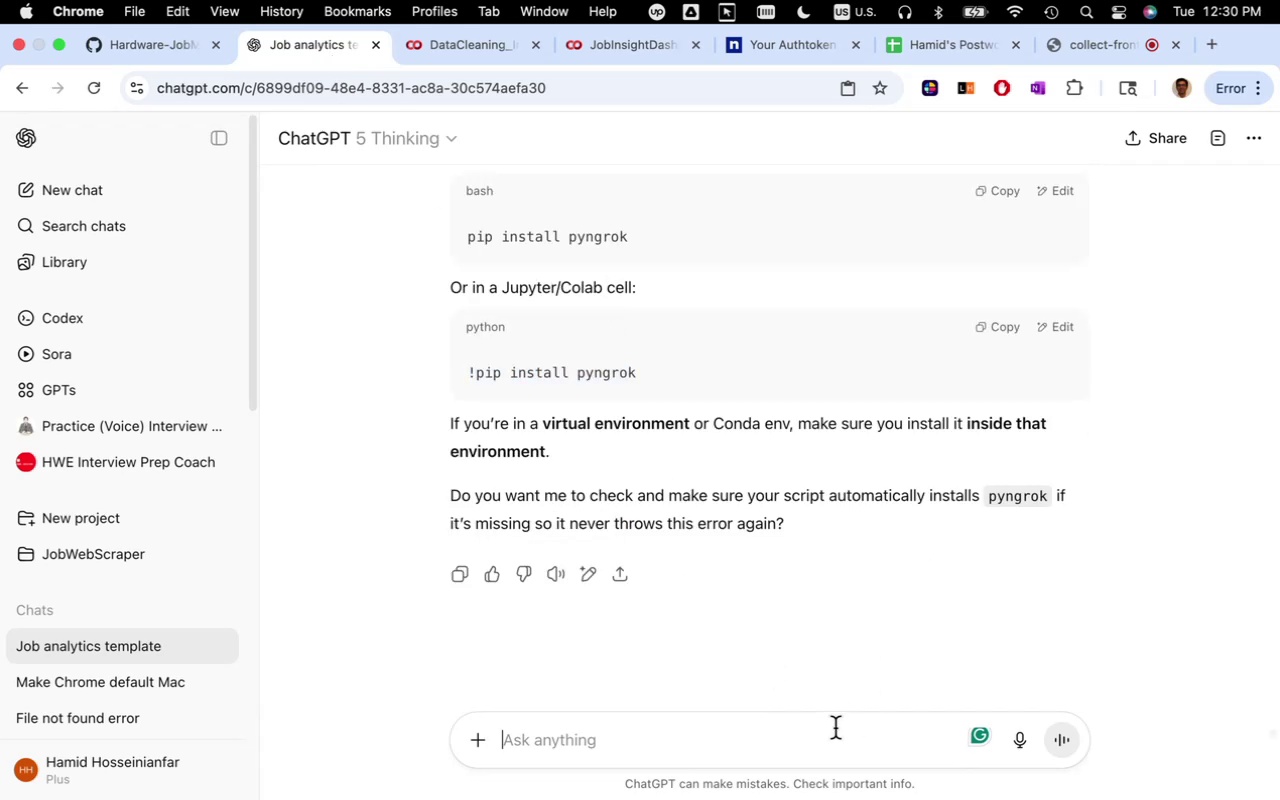 
key(Meta+V)
 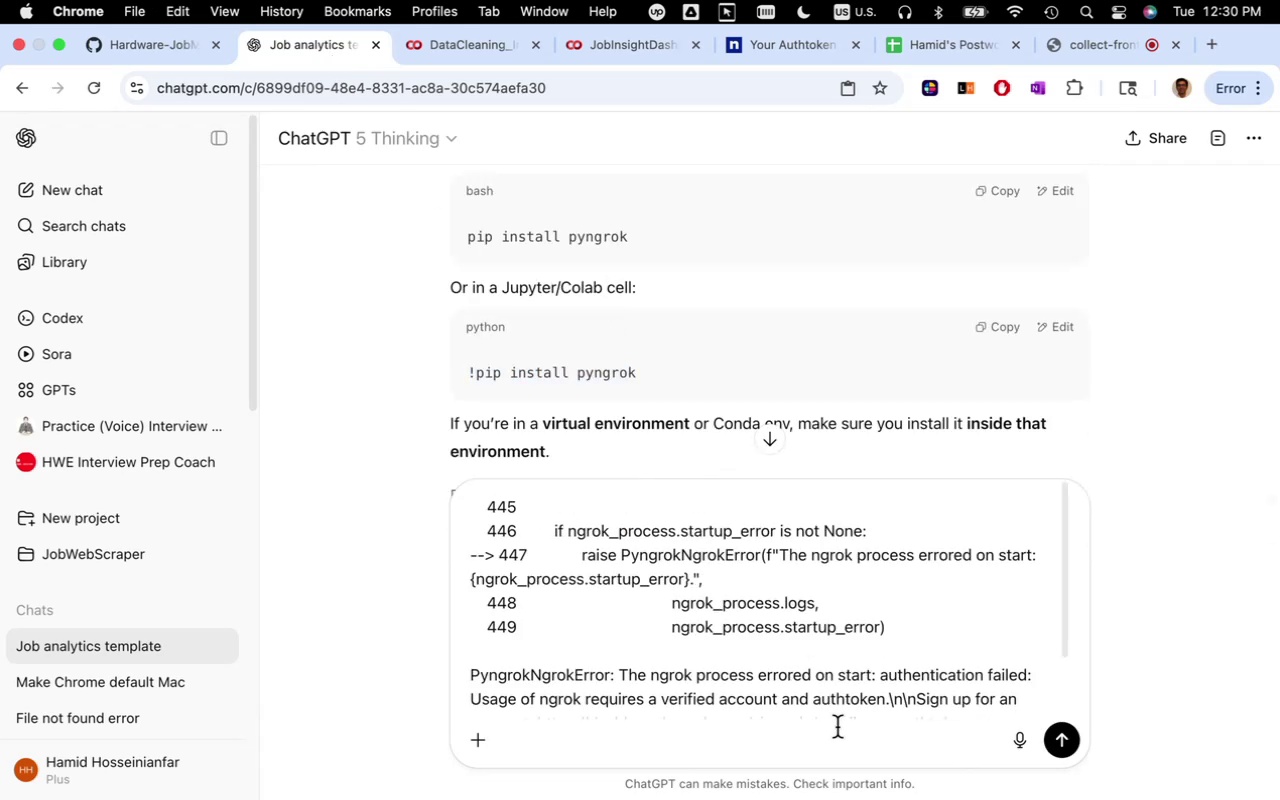 
key(Enter)
 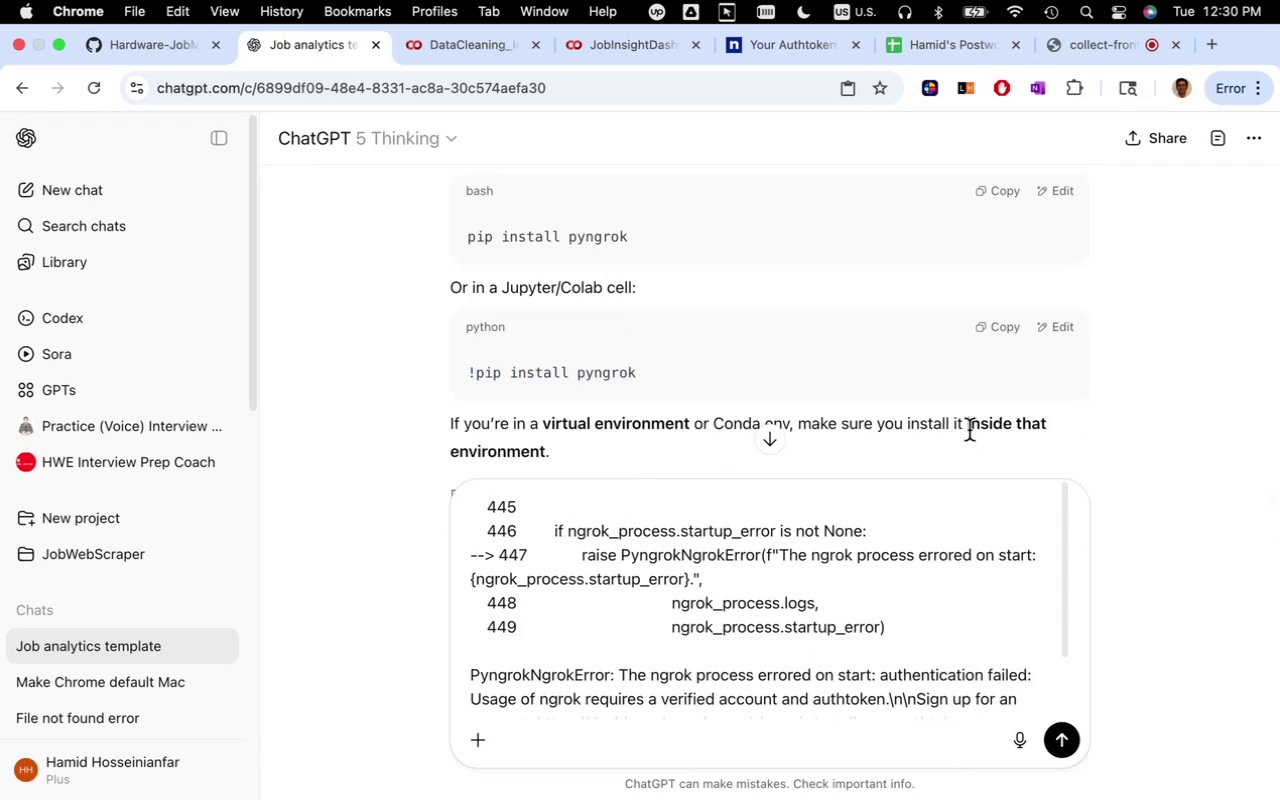 
wait(8.54)
 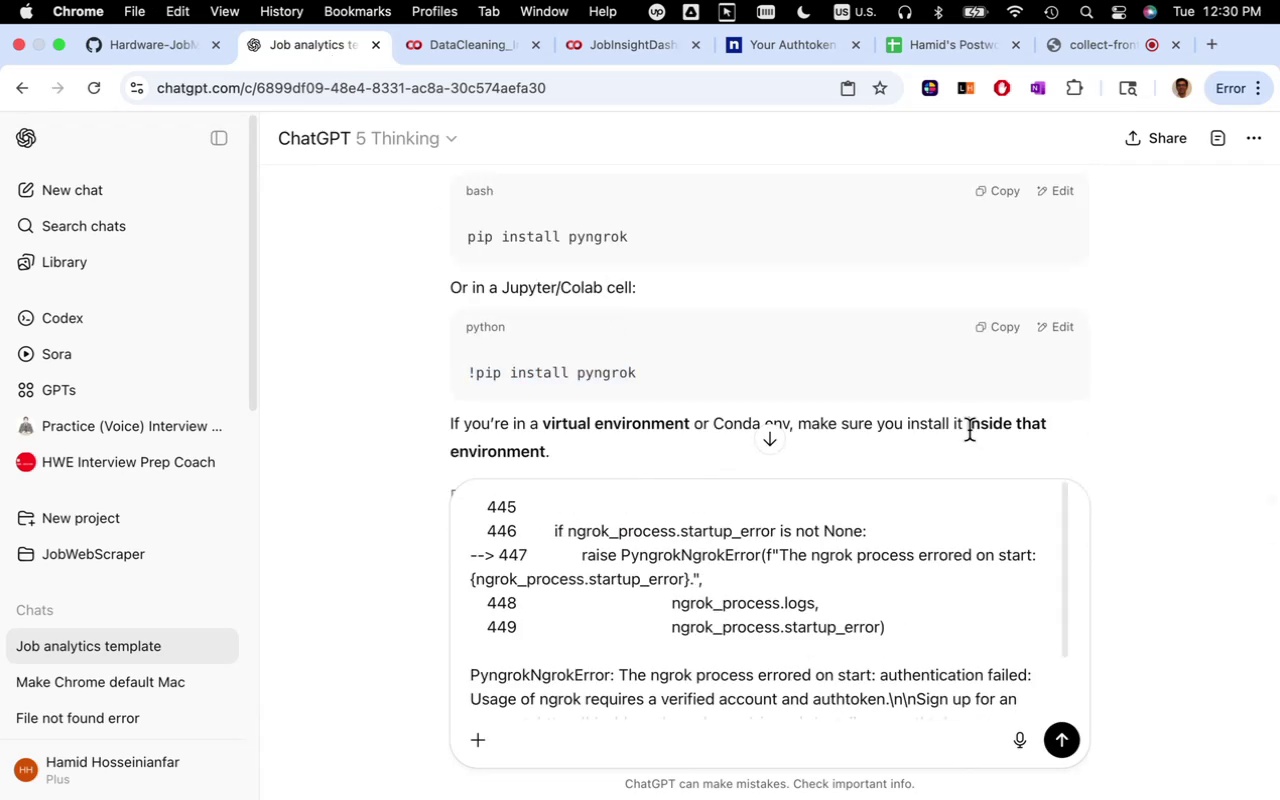 
left_click([1092, 49])
 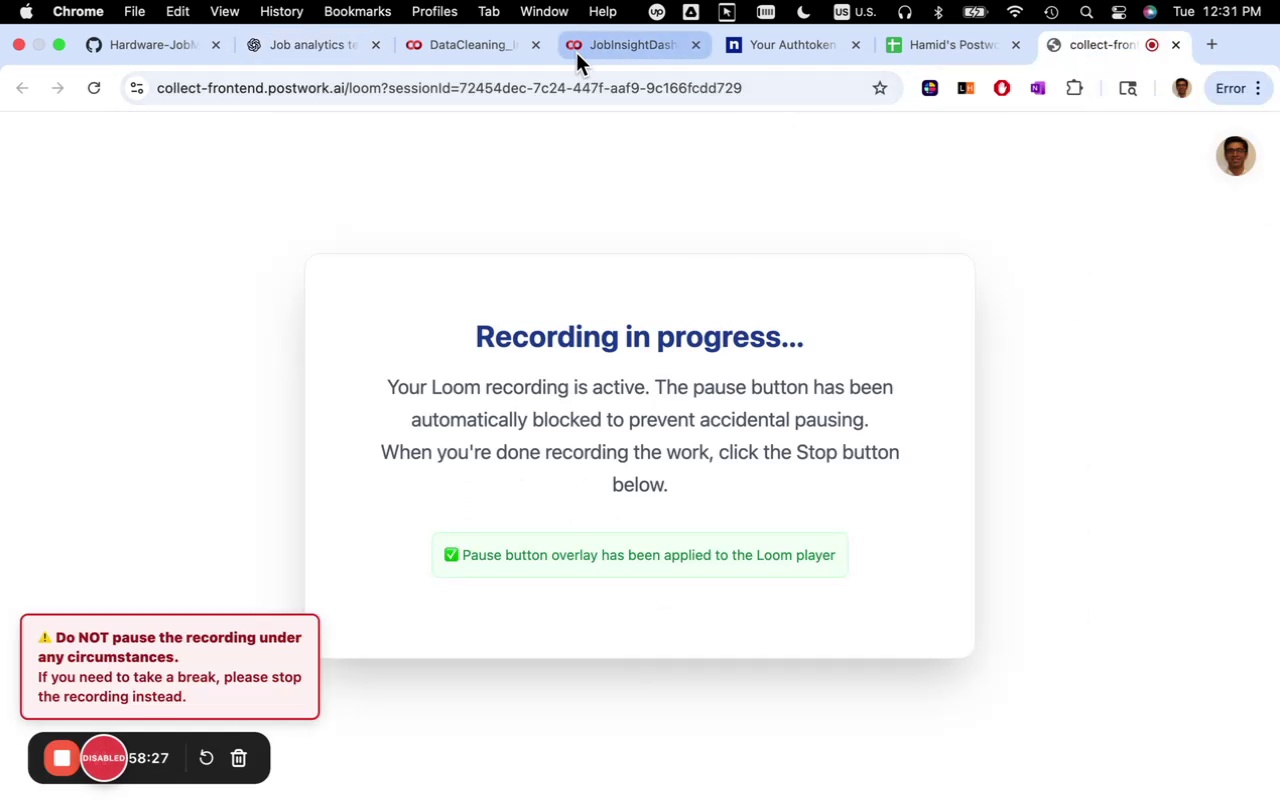 
wait(5.39)
 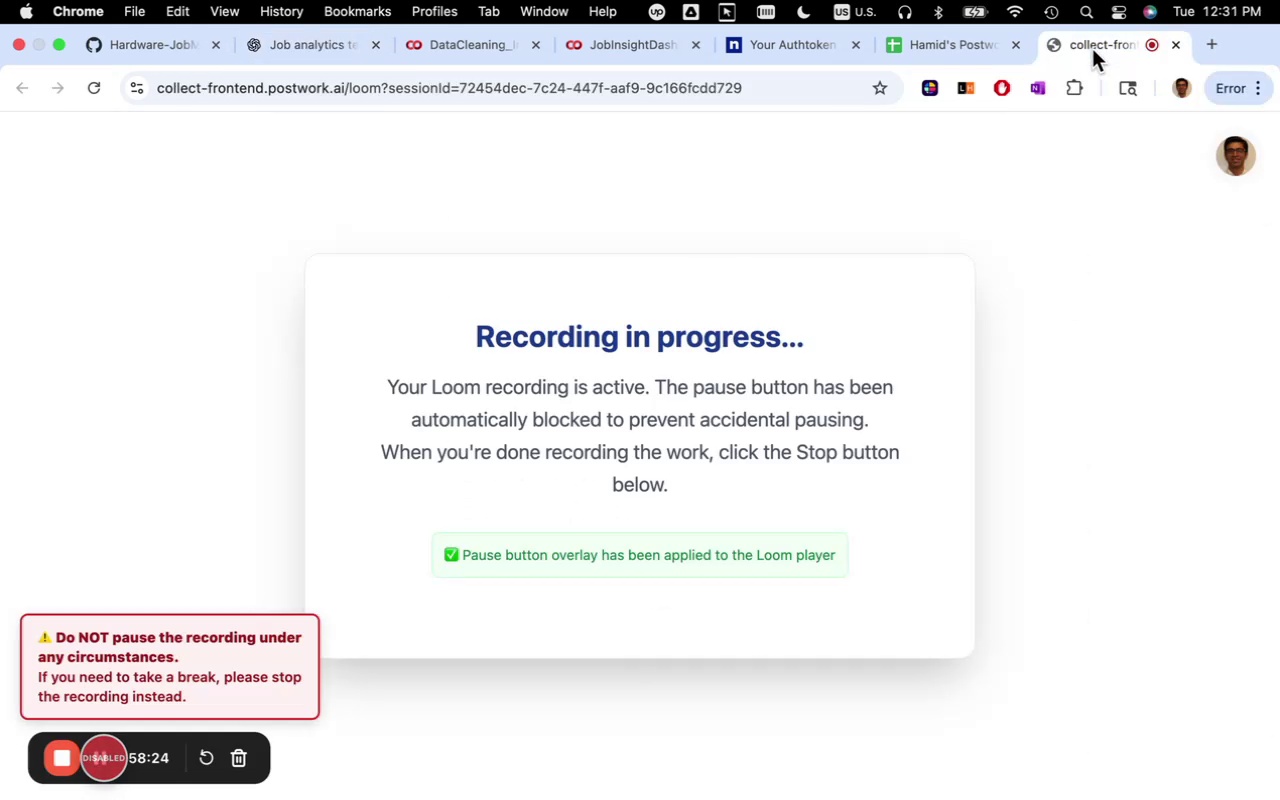 
left_click([326, 55])
 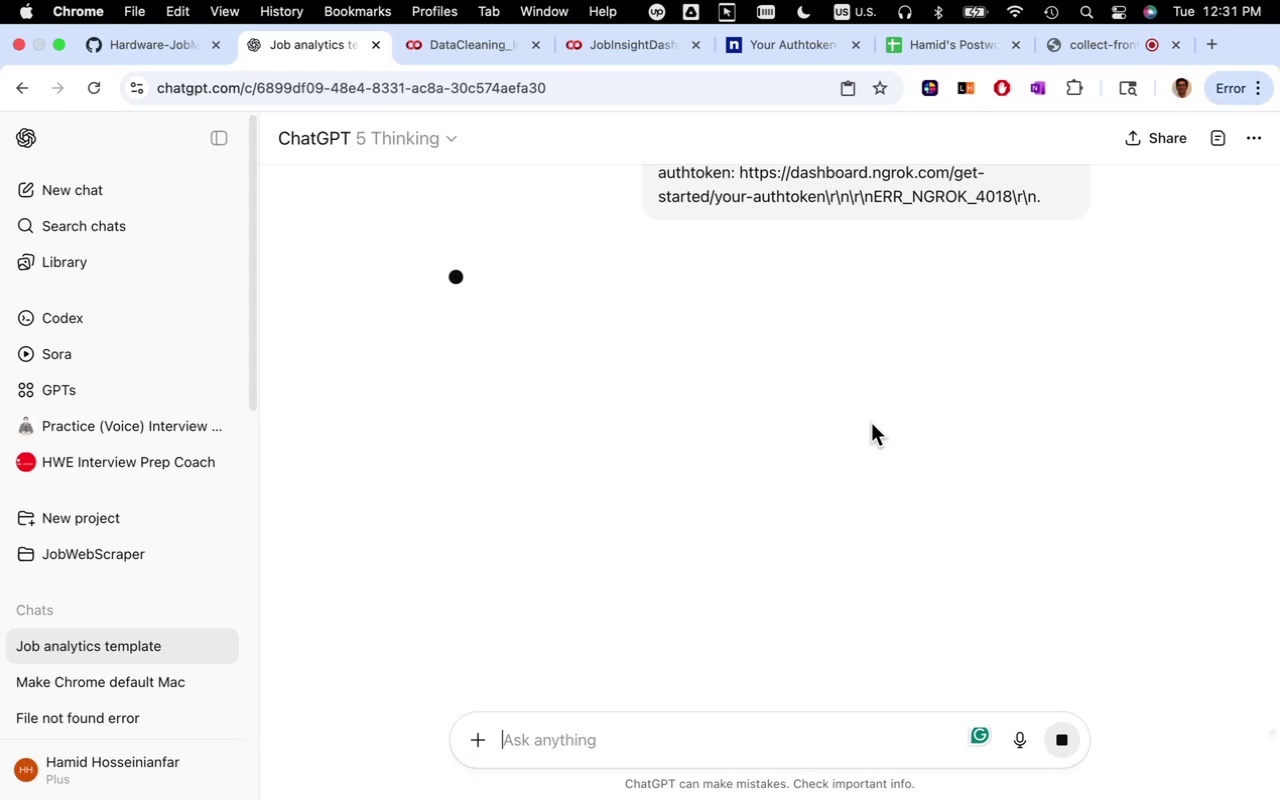 
wait(42.15)
 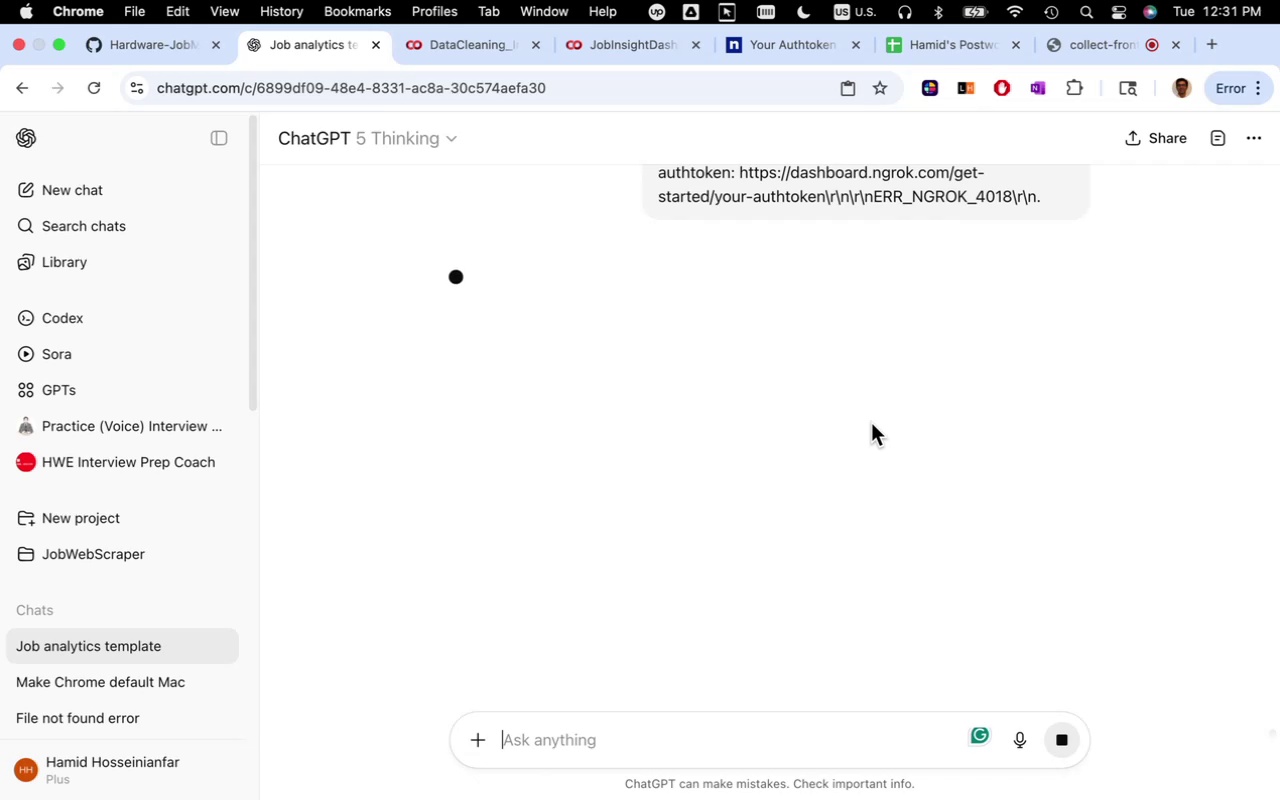 
scroll: coordinate [764, 438], scroll_direction: down, amount: 8.0
 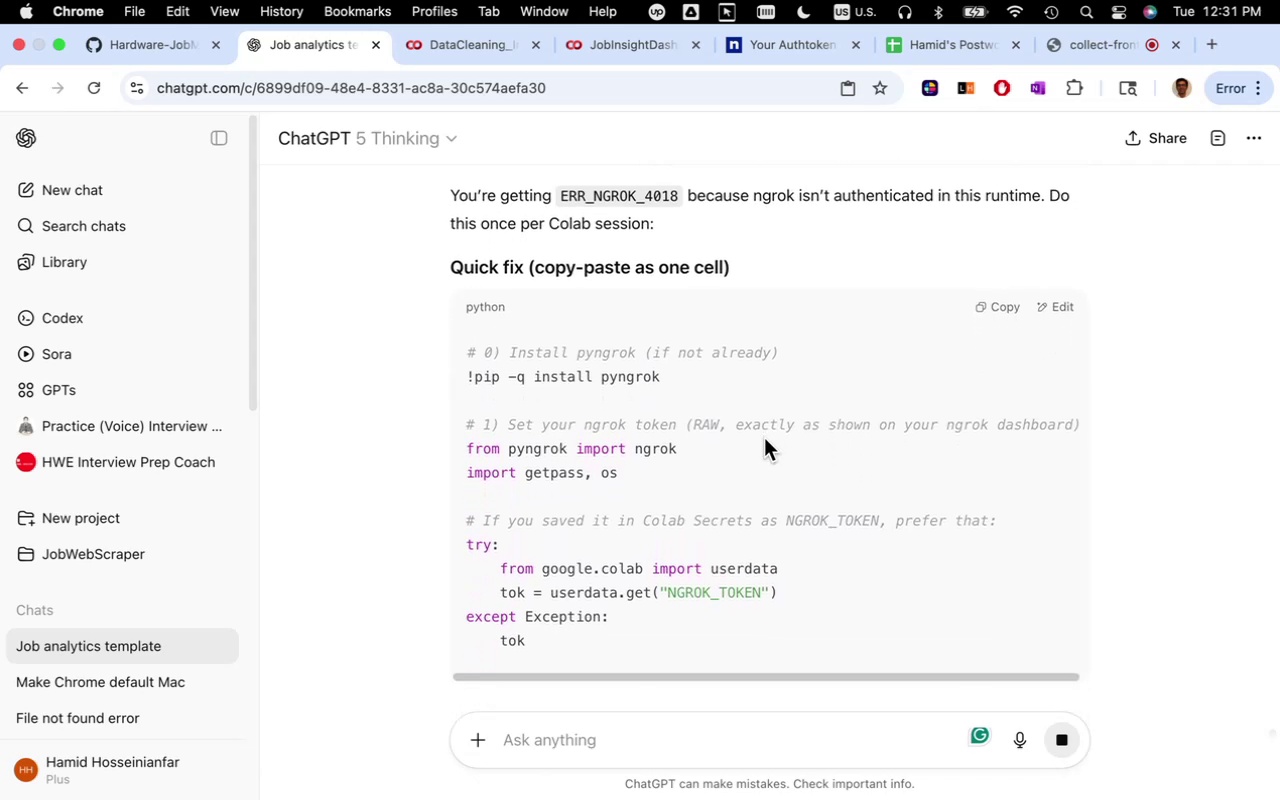 
wait(5.11)
 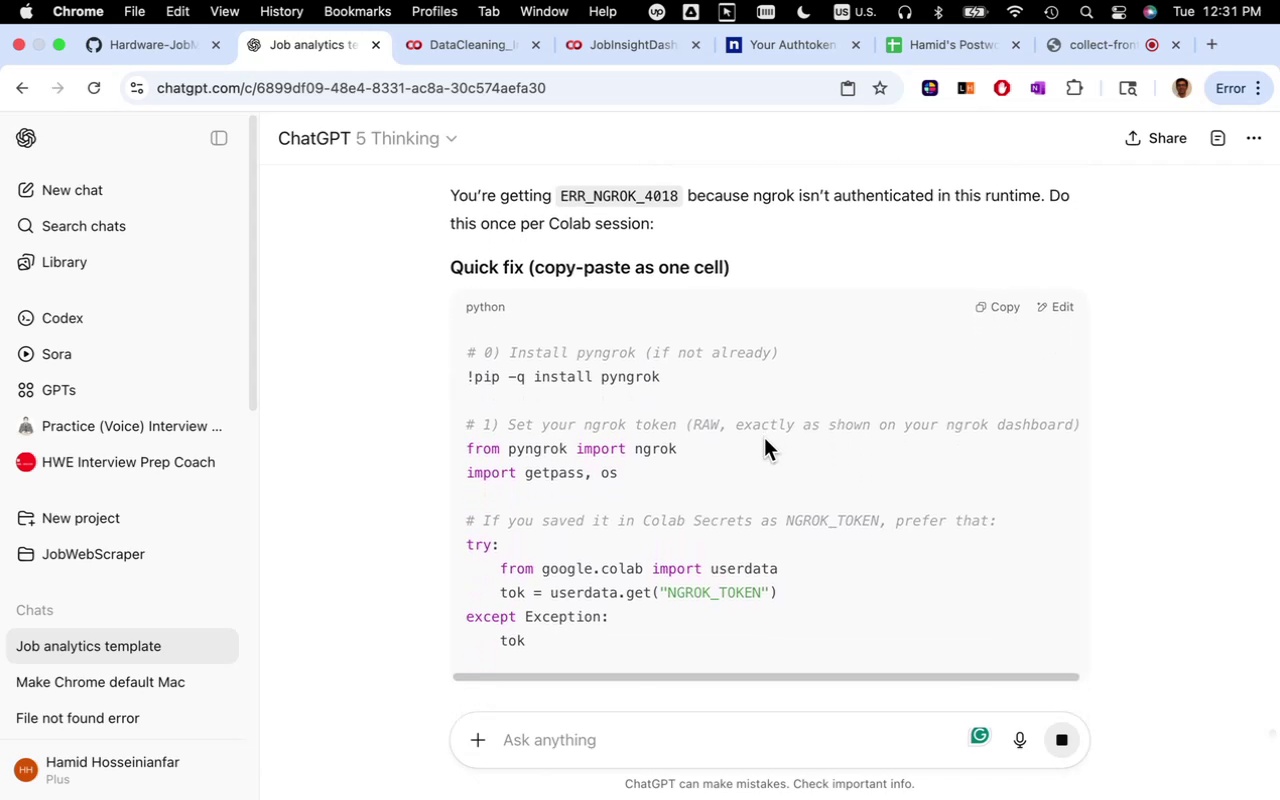 
scroll: coordinate [712, 545], scroll_direction: down, amount: 5.0
 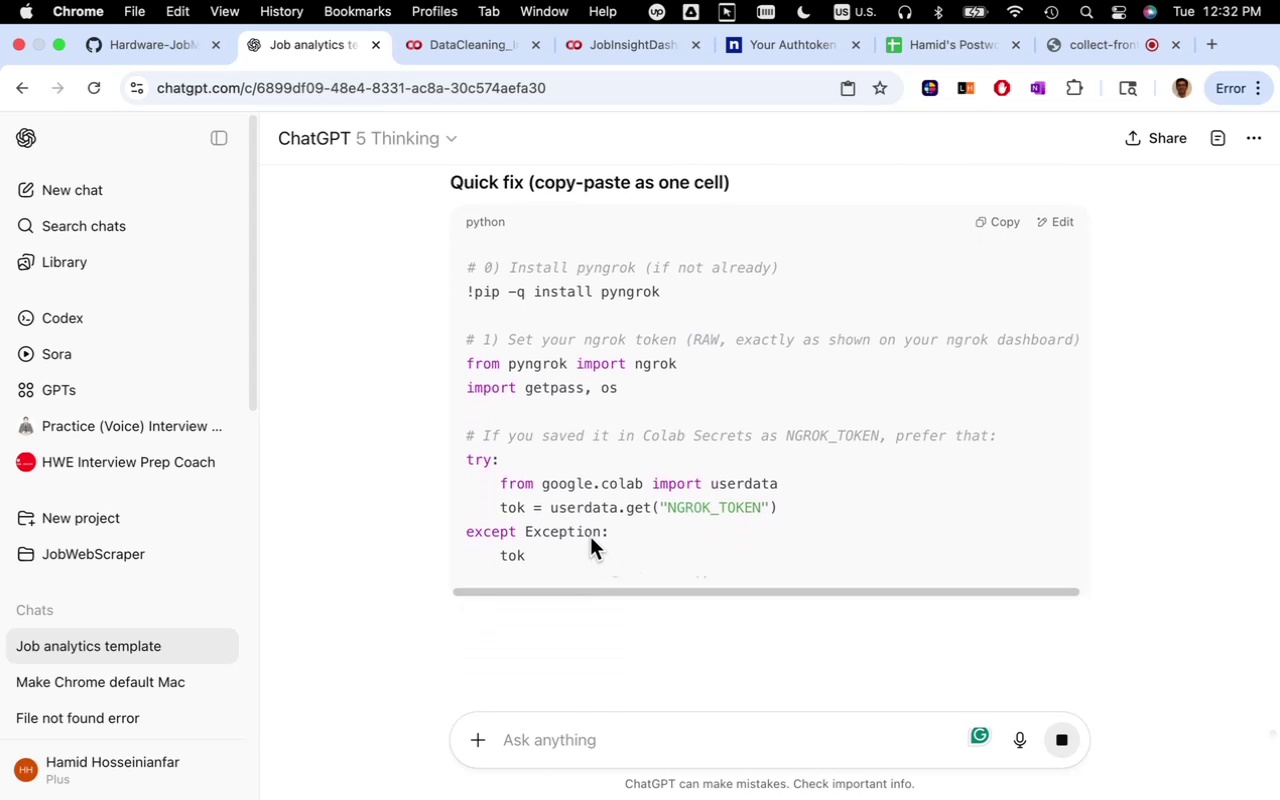 
wait(5.77)
 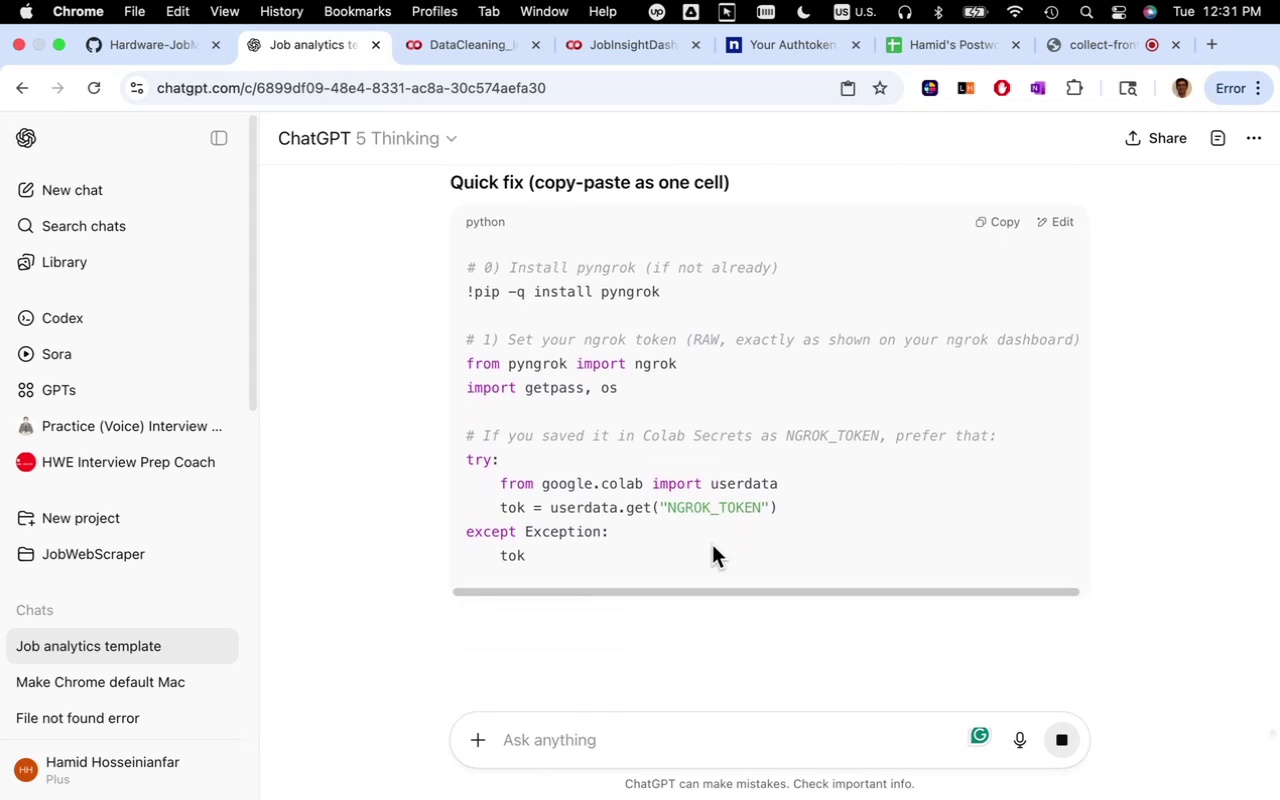 
left_click_drag(start_coordinate=[531, 559], to_coordinate=[471, 294])
 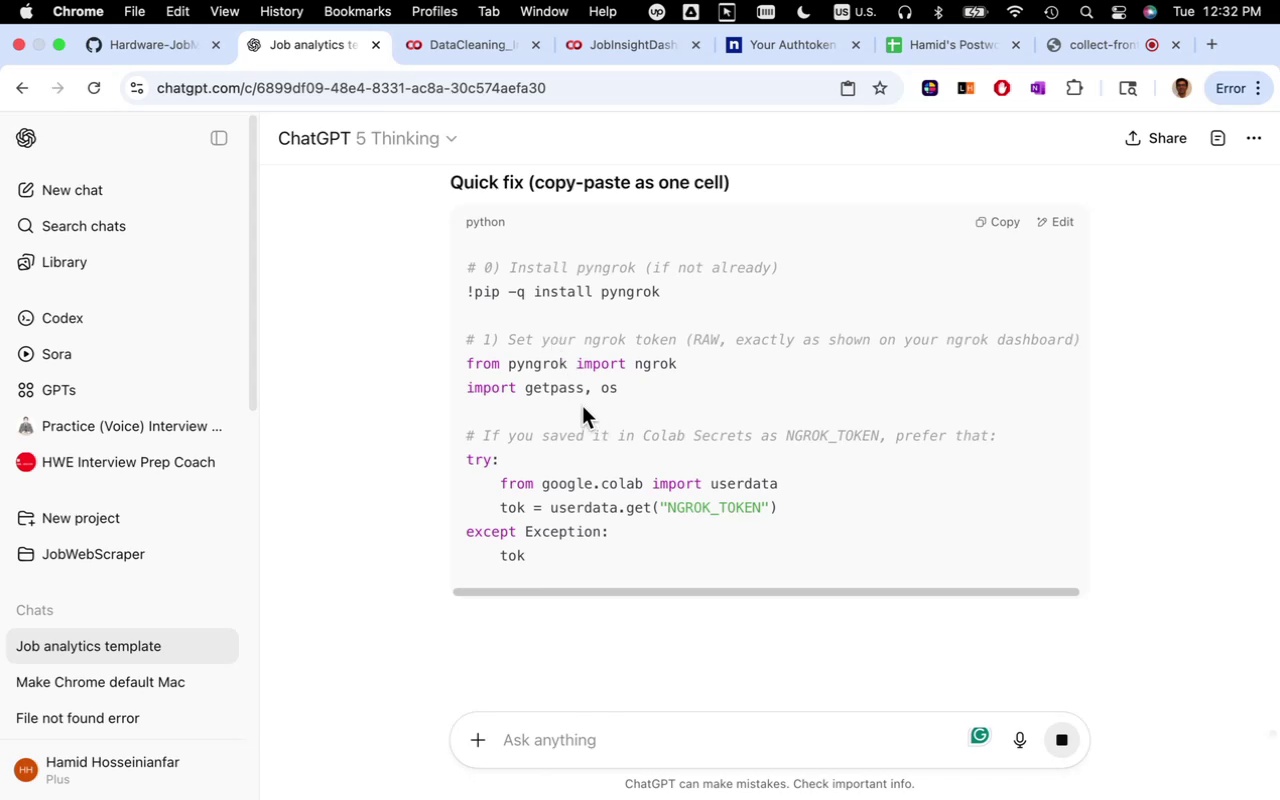 
wait(8.87)
 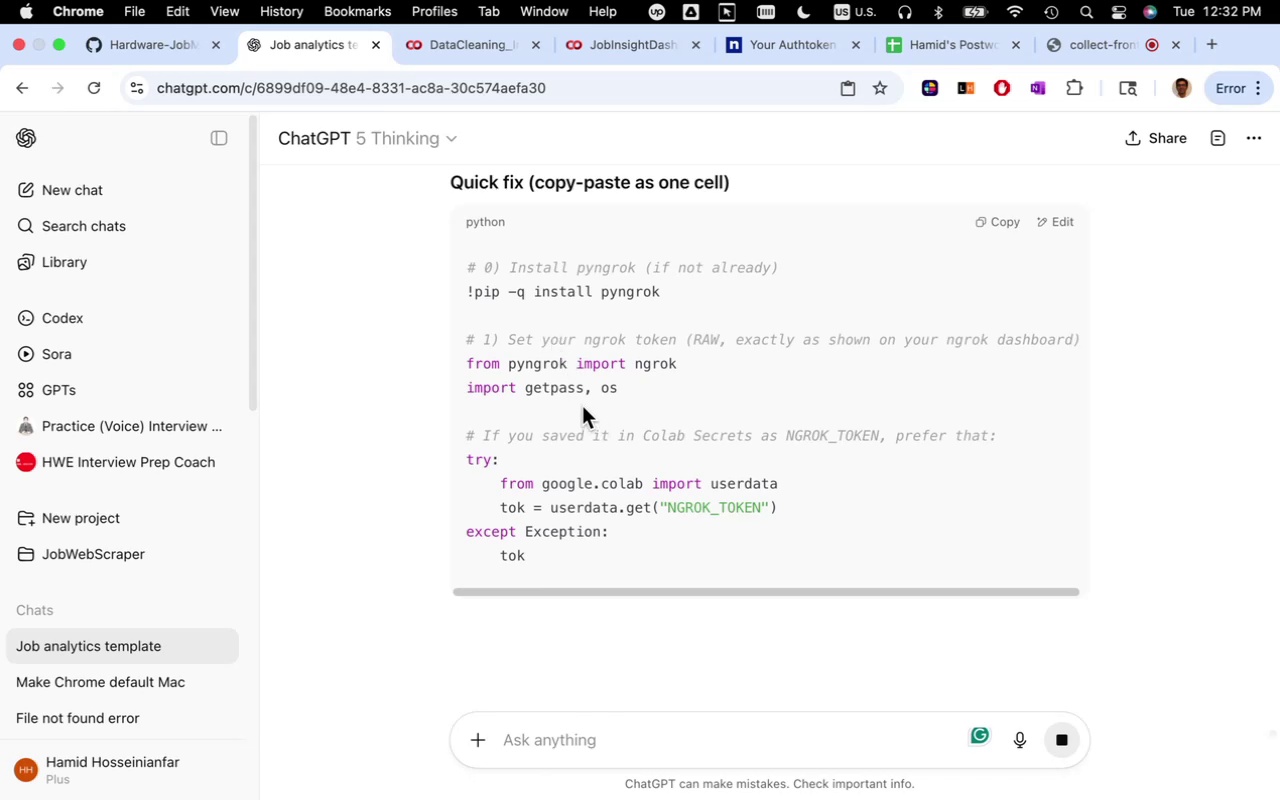 
left_click([582, 406])
 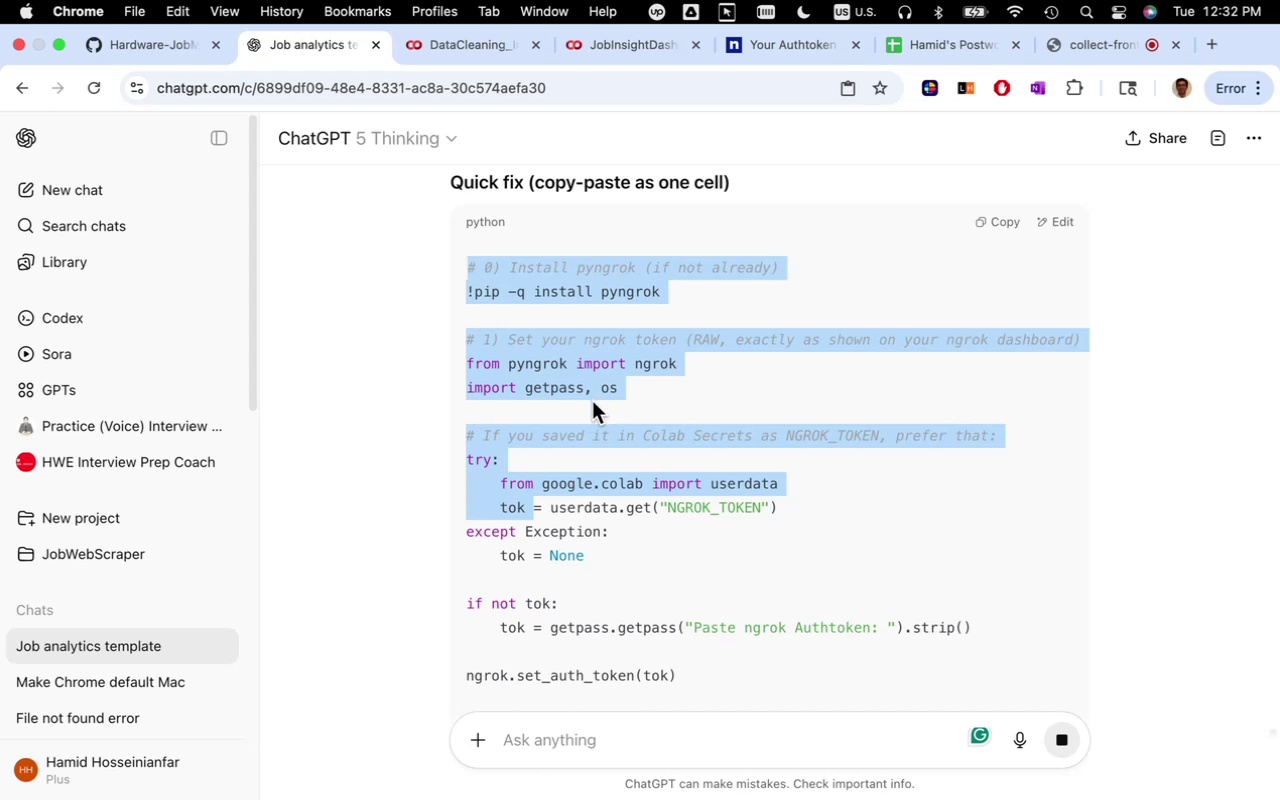 
wait(12.14)
 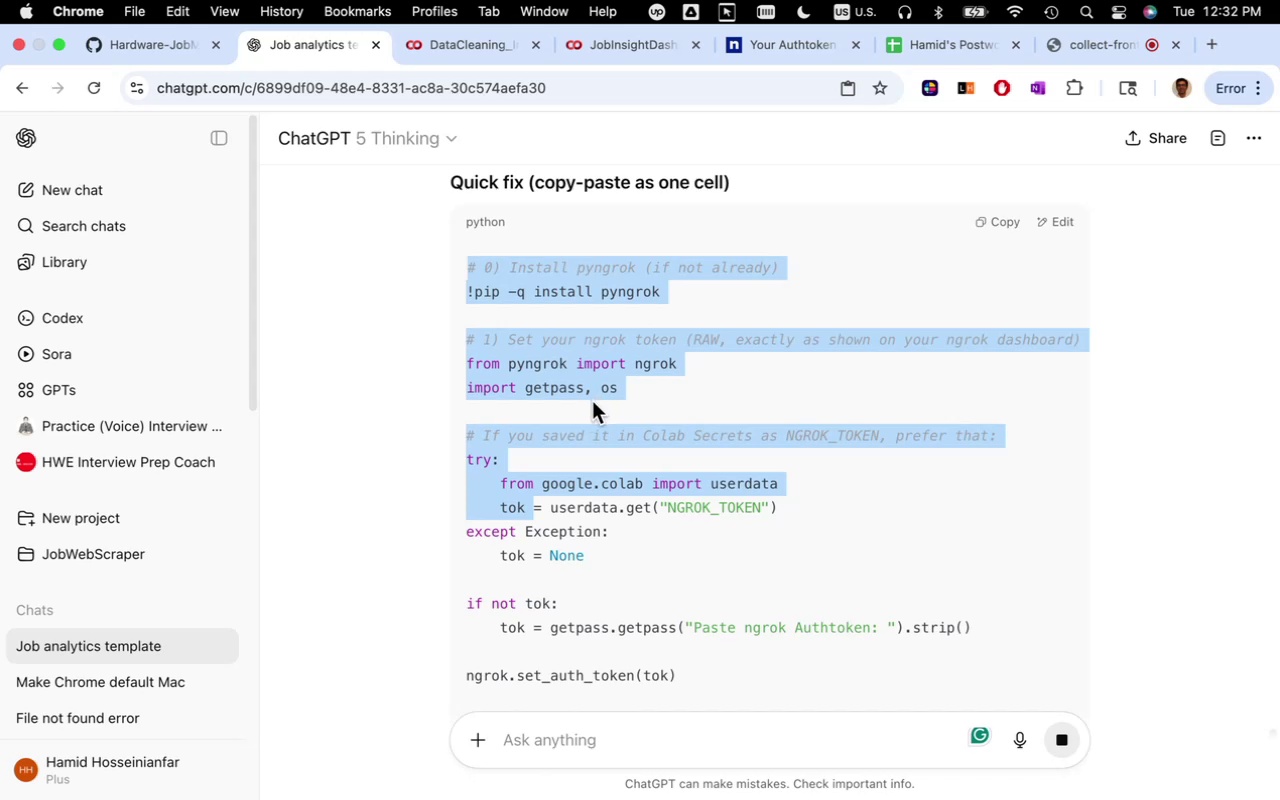 
left_click([661, 415])
 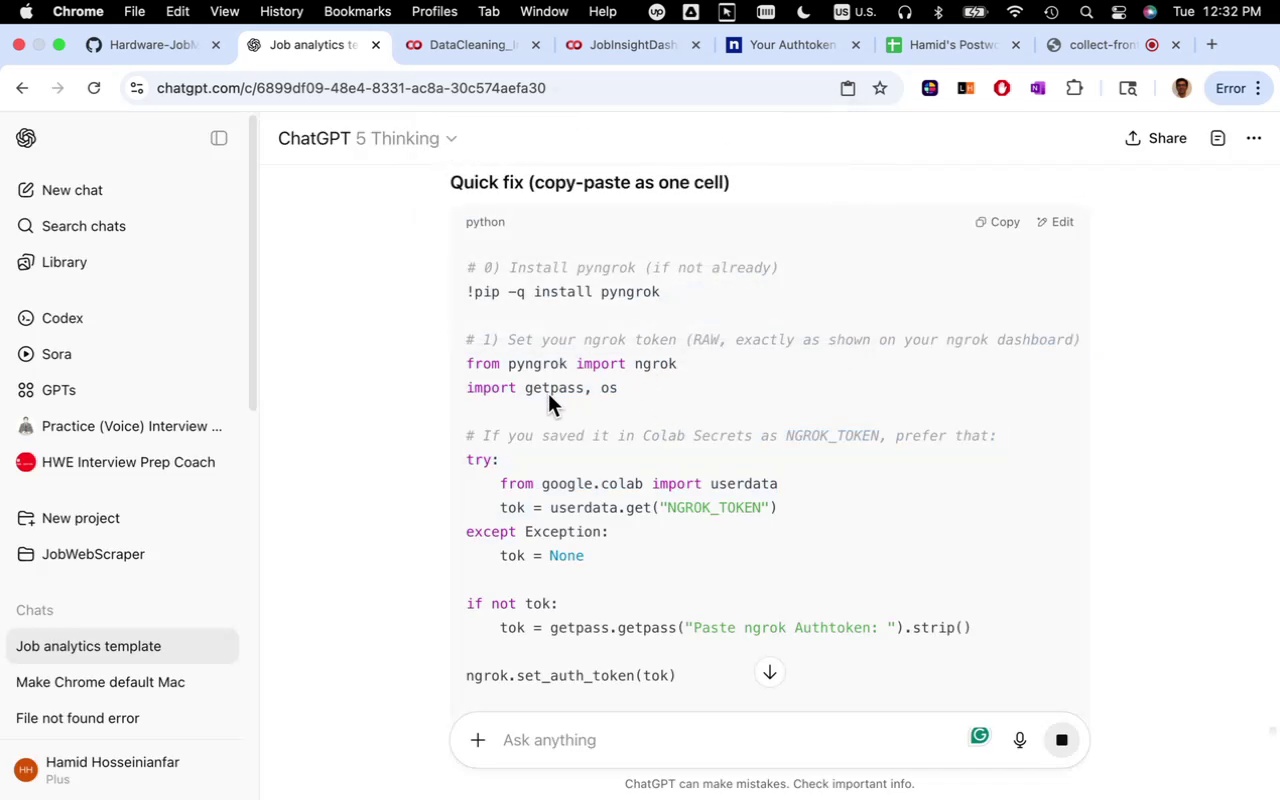 
wait(6.72)
 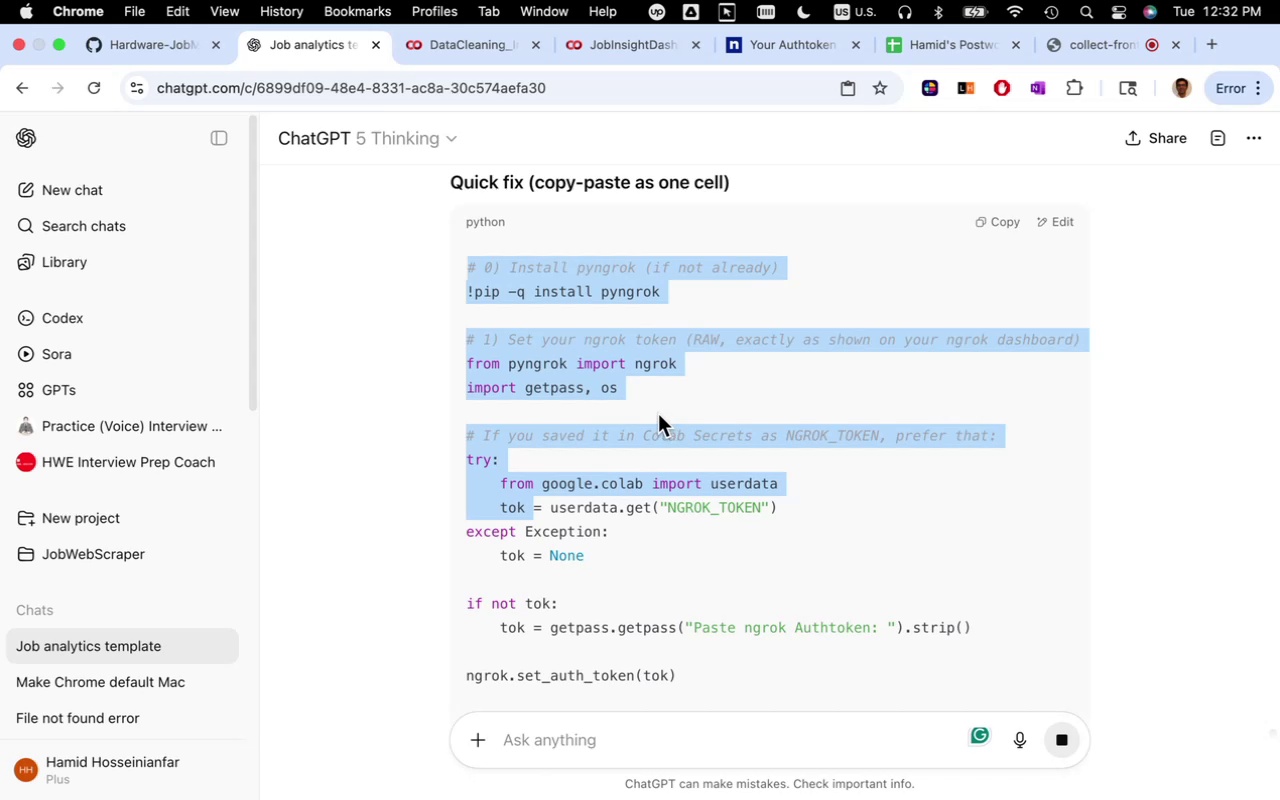 
left_click_drag(start_coordinate=[464, 339], to_coordinate=[687, 674])
 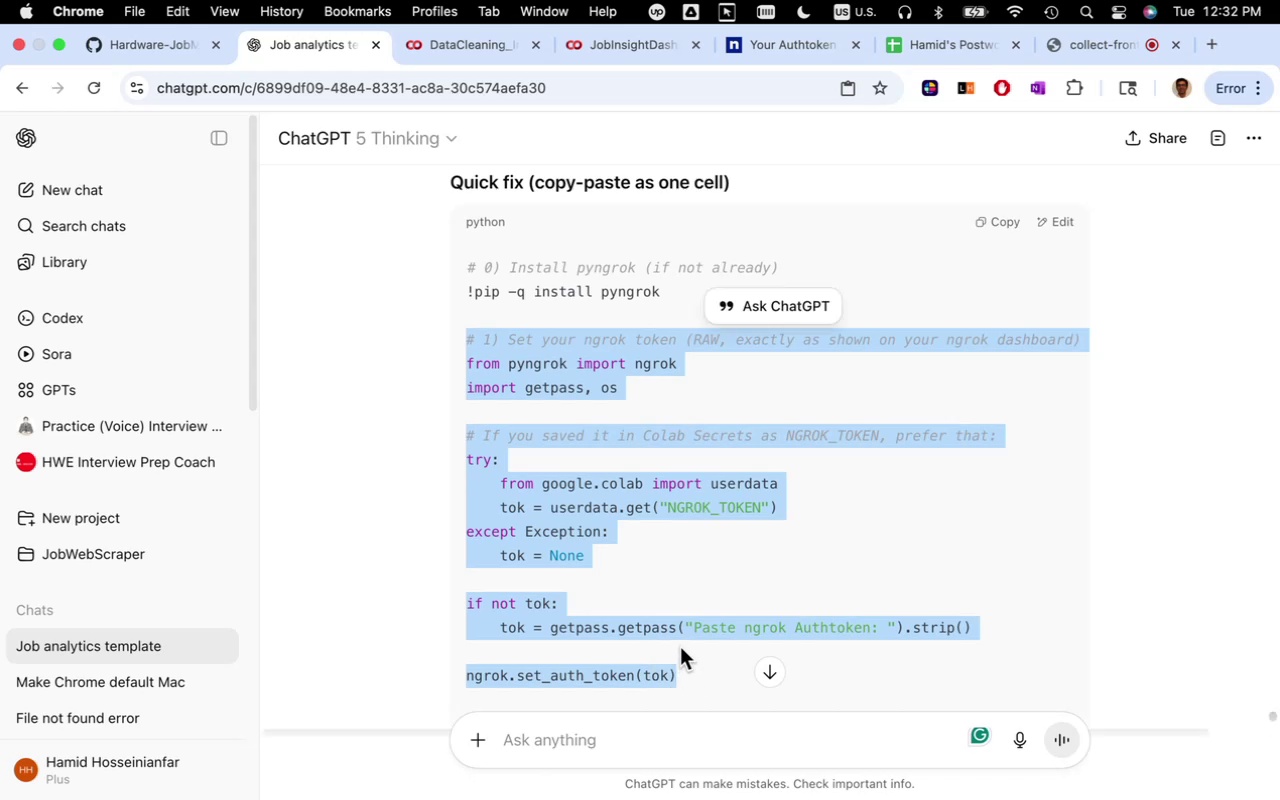 
key(Meta+CommandLeft)
 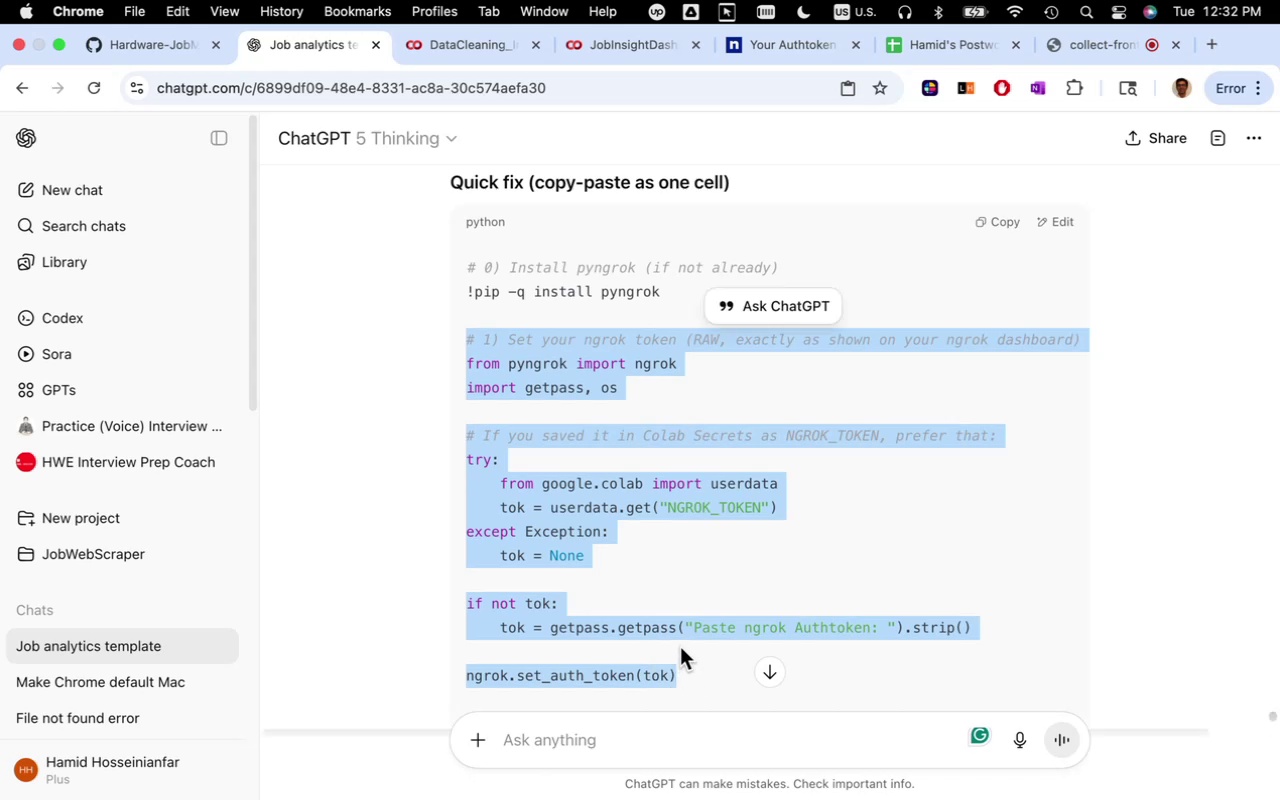 
key(Meta+C)
 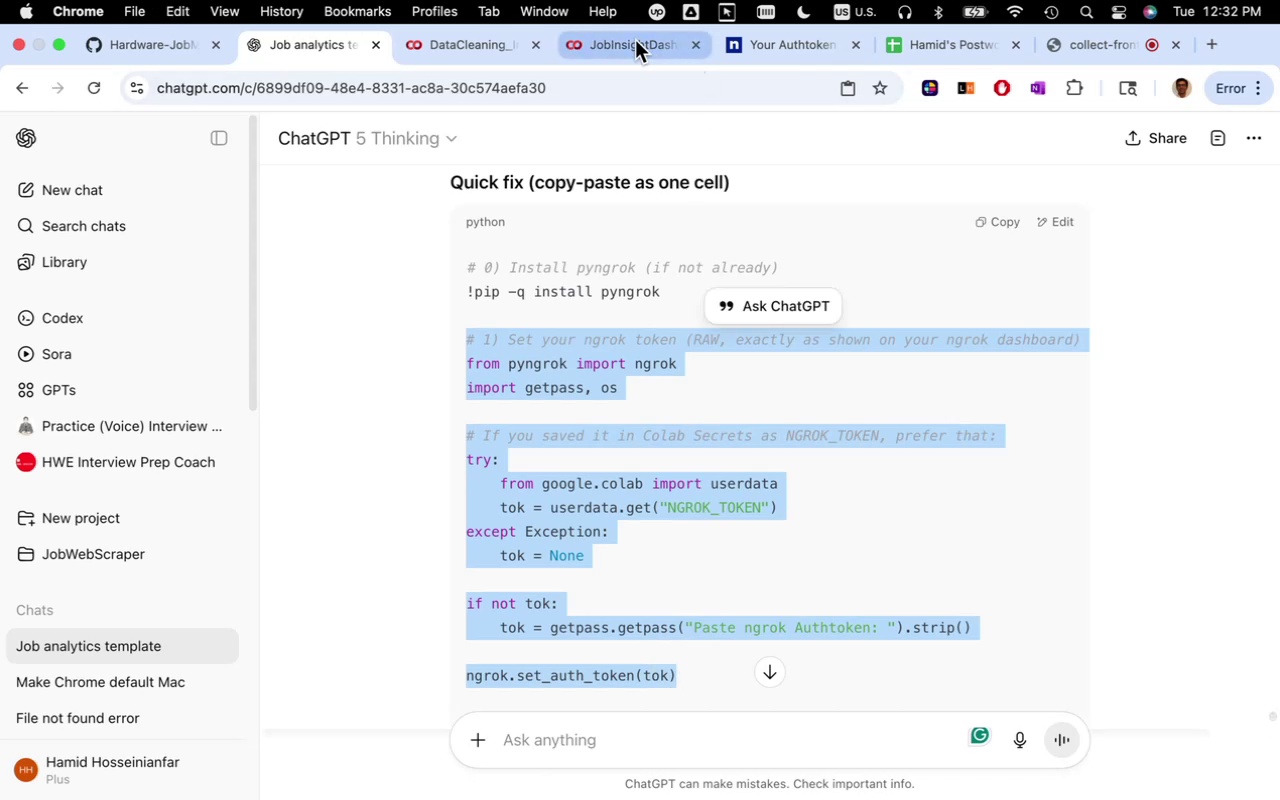 
left_click([634, 40])
 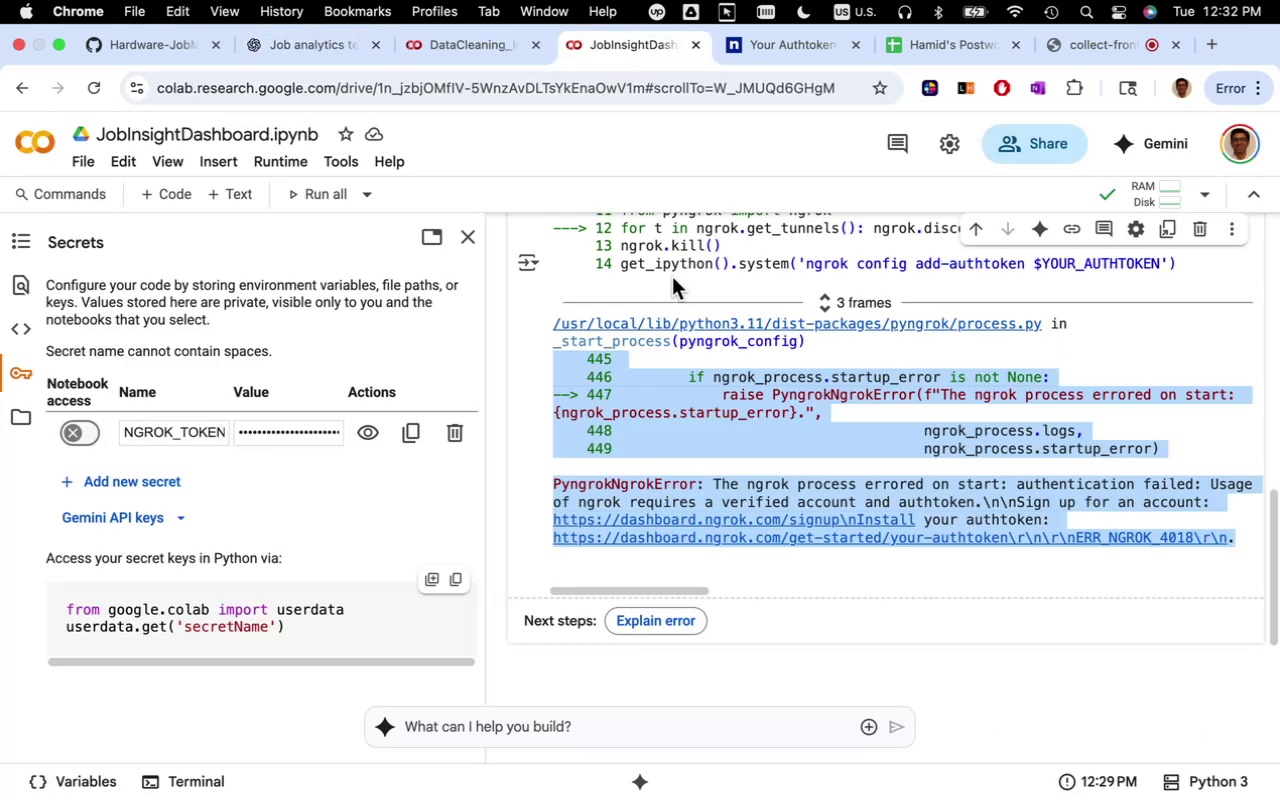 
scroll: coordinate [697, 500], scroll_direction: up, amount: 31.0
 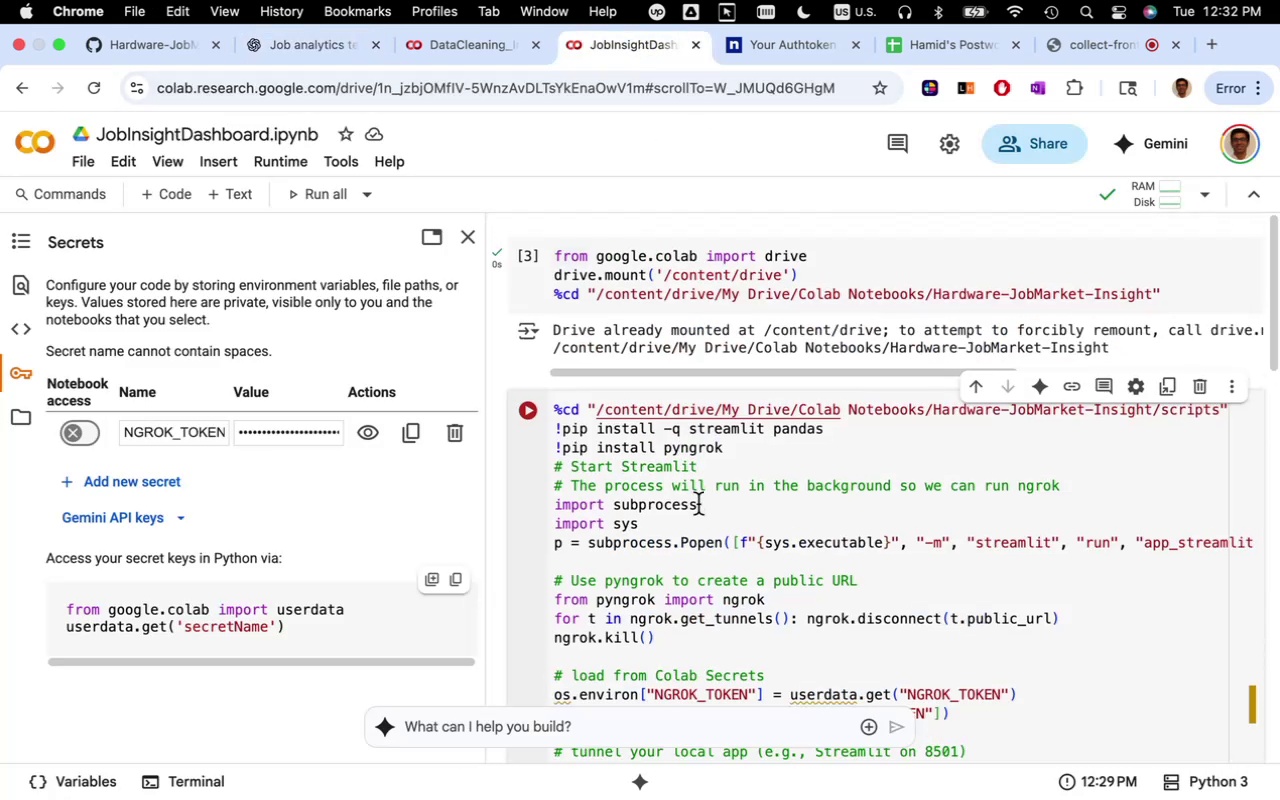 
scroll: coordinate [698, 506], scroll_direction: down, amount: 5.0
 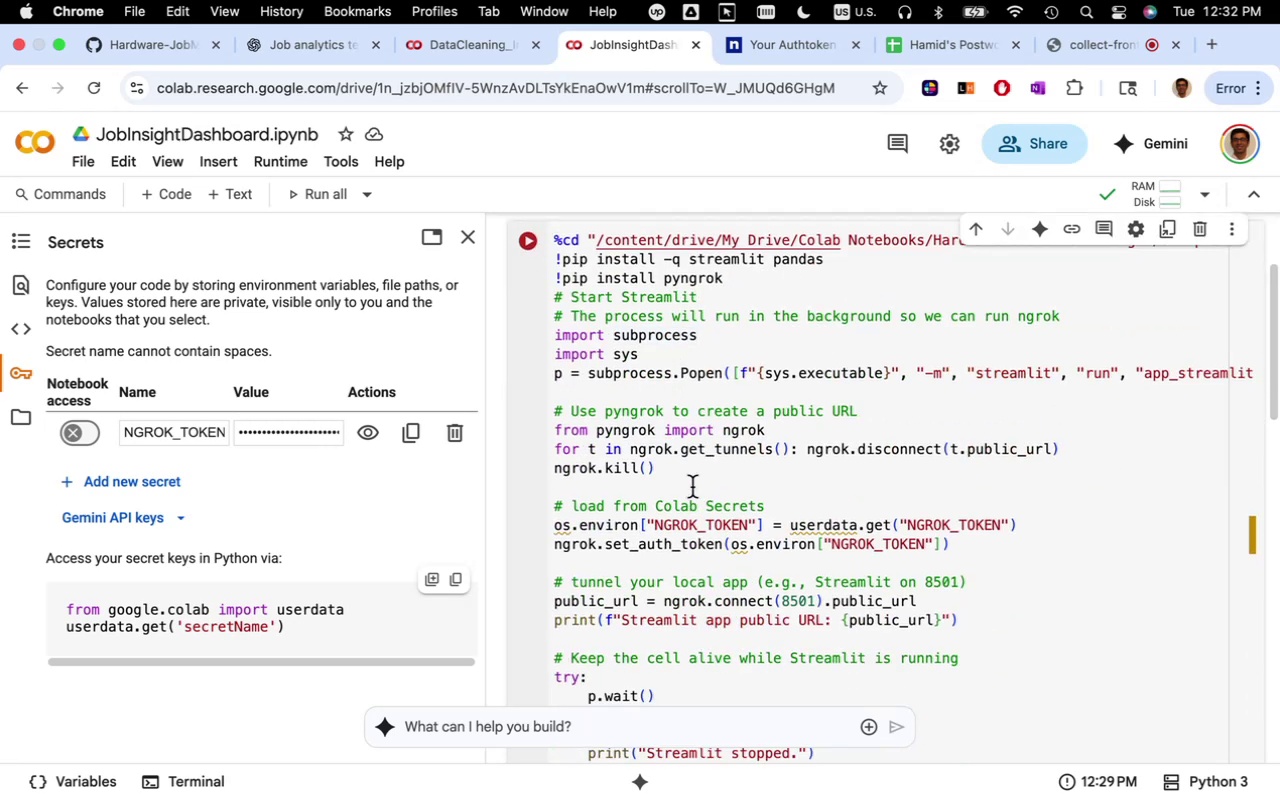 
scroll: coordinate [692, 487], scroll_direction: up, amount: 2.0
 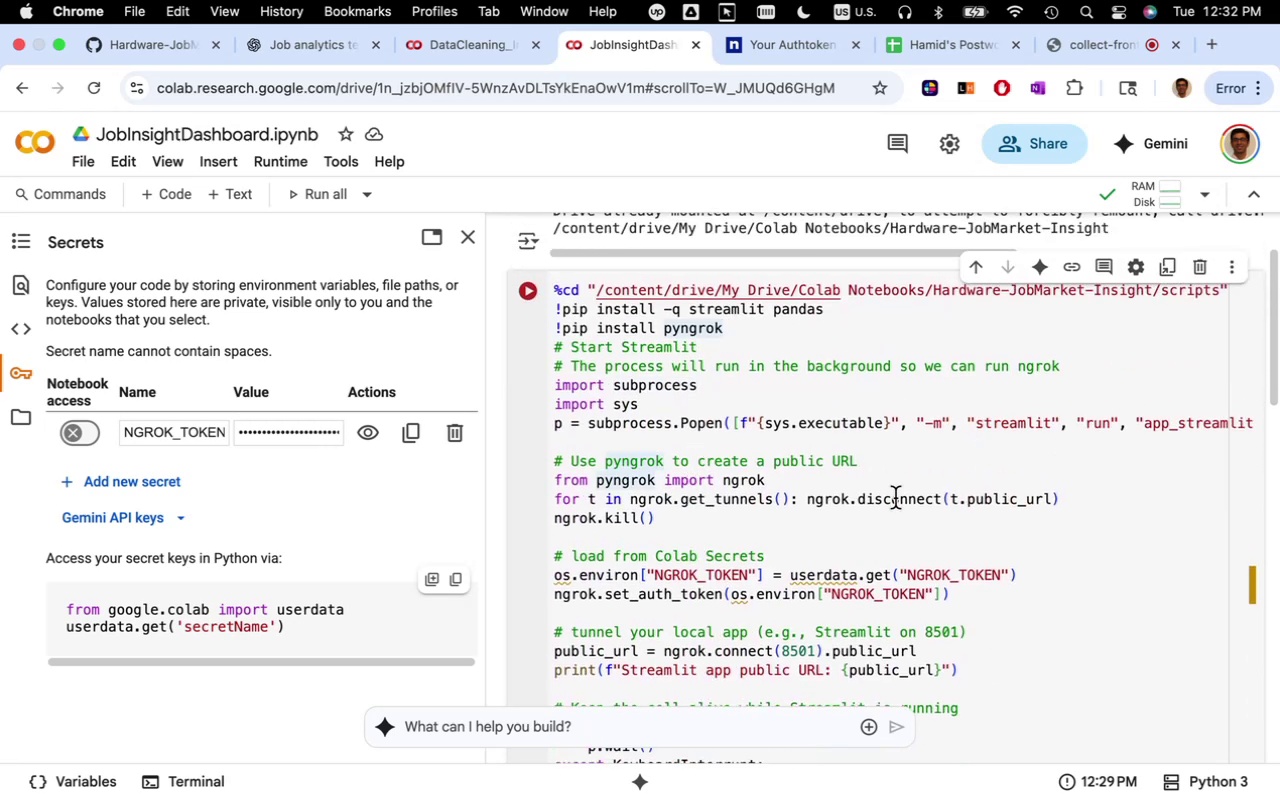 
left_click([864, 463])
 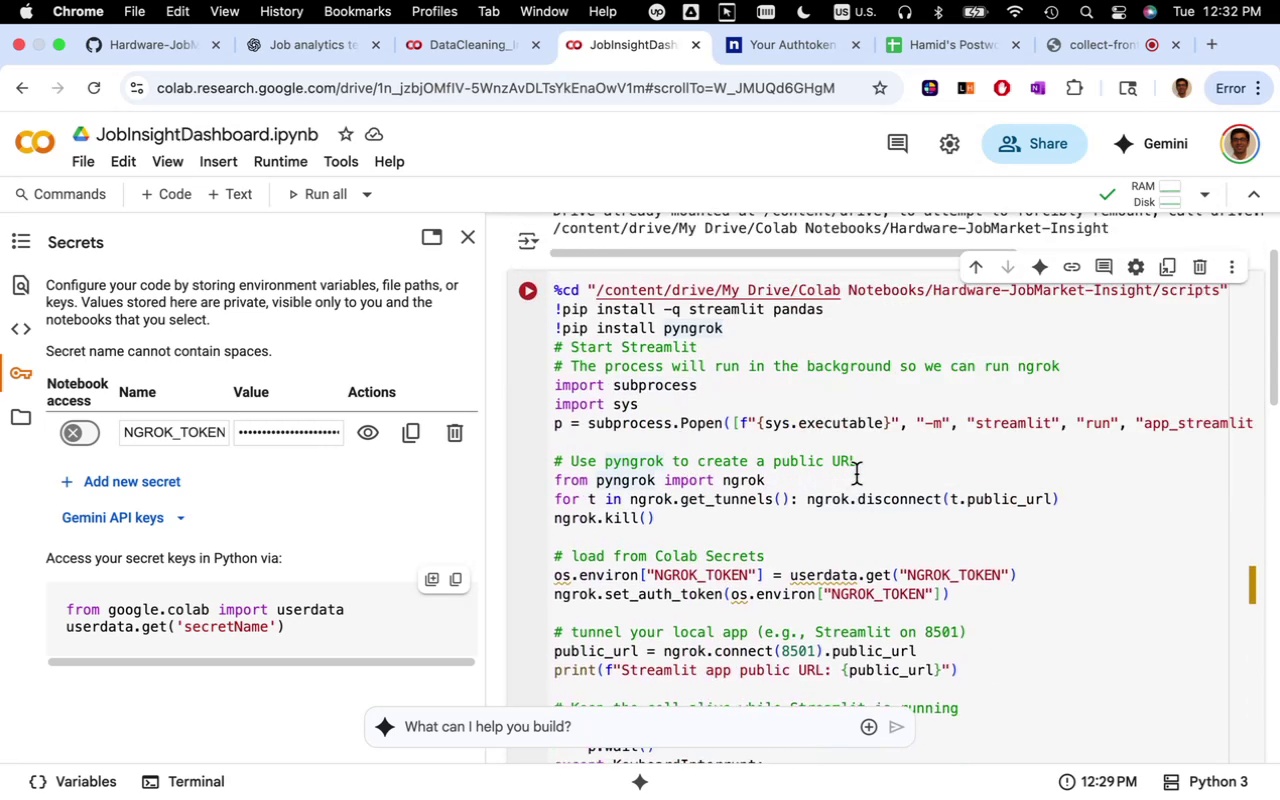 
left_click([866, 464])
 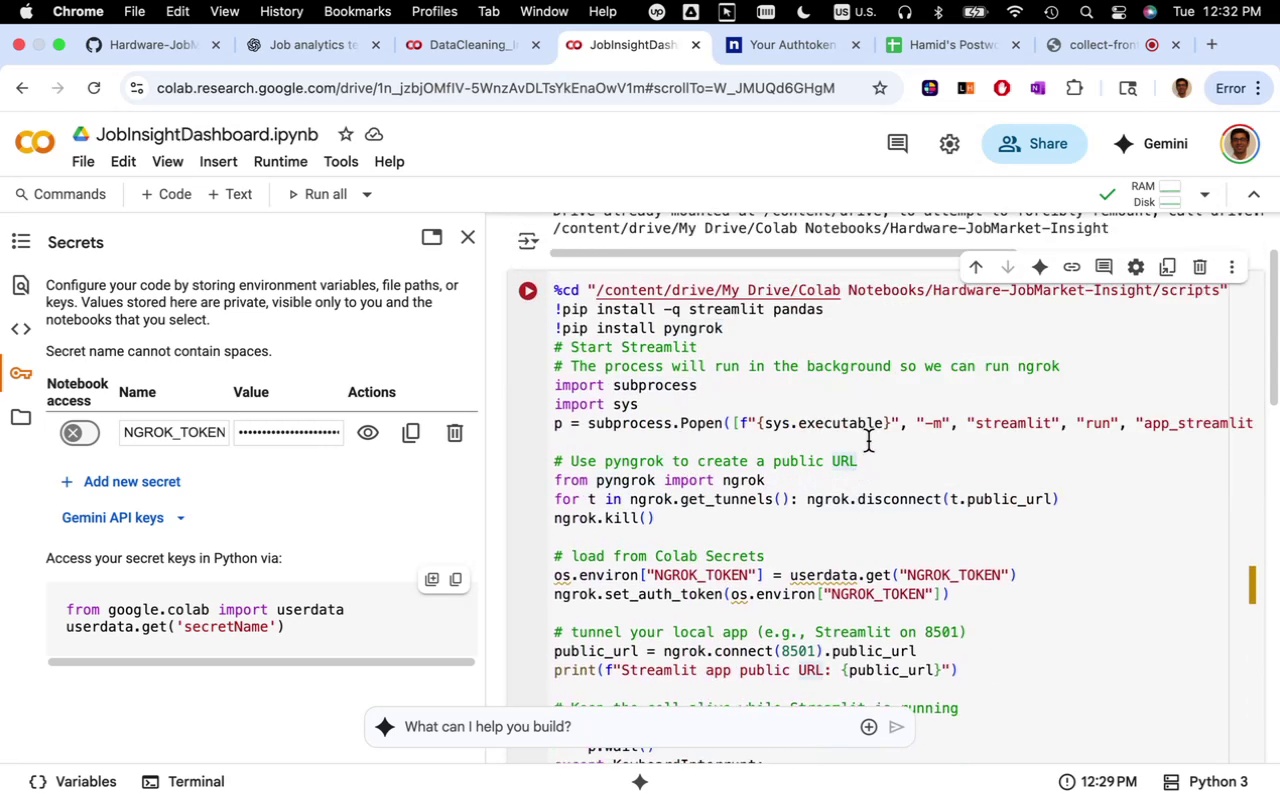 
key(Enter)
 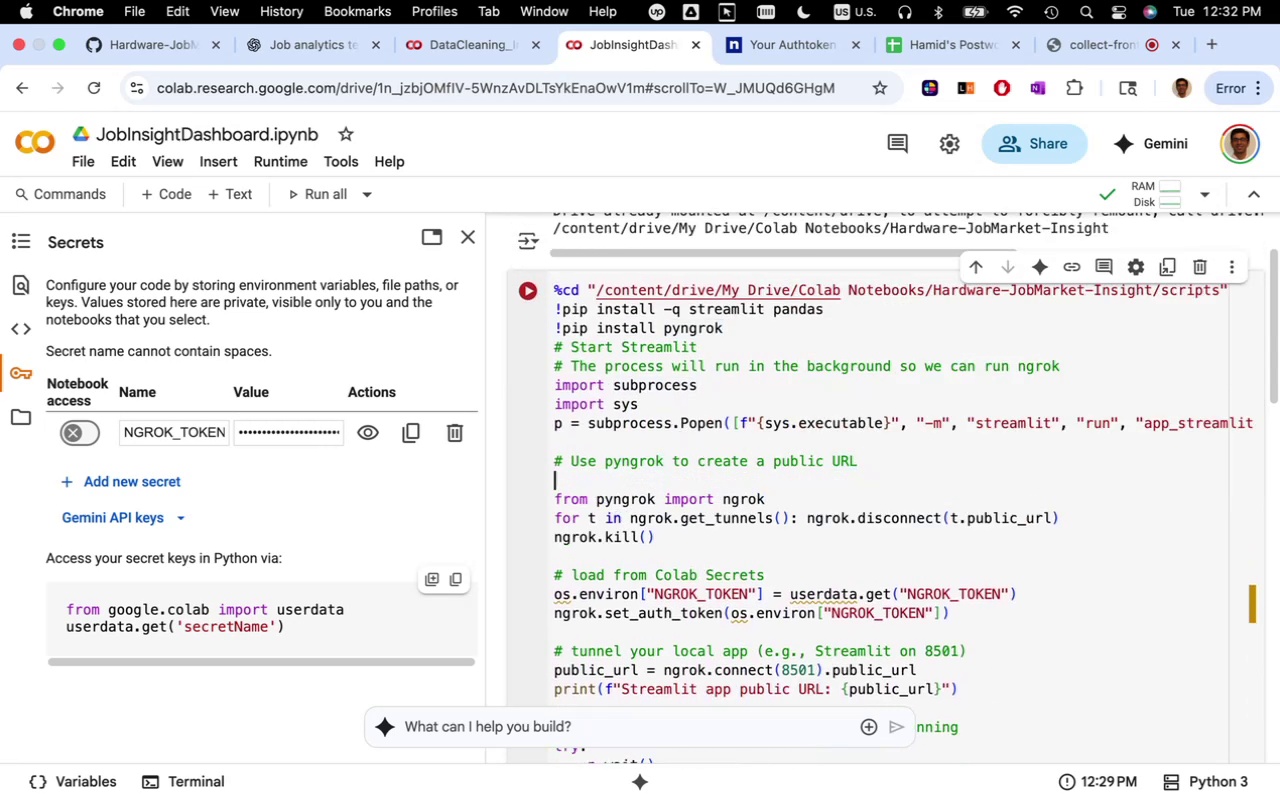 
key(Enter)
 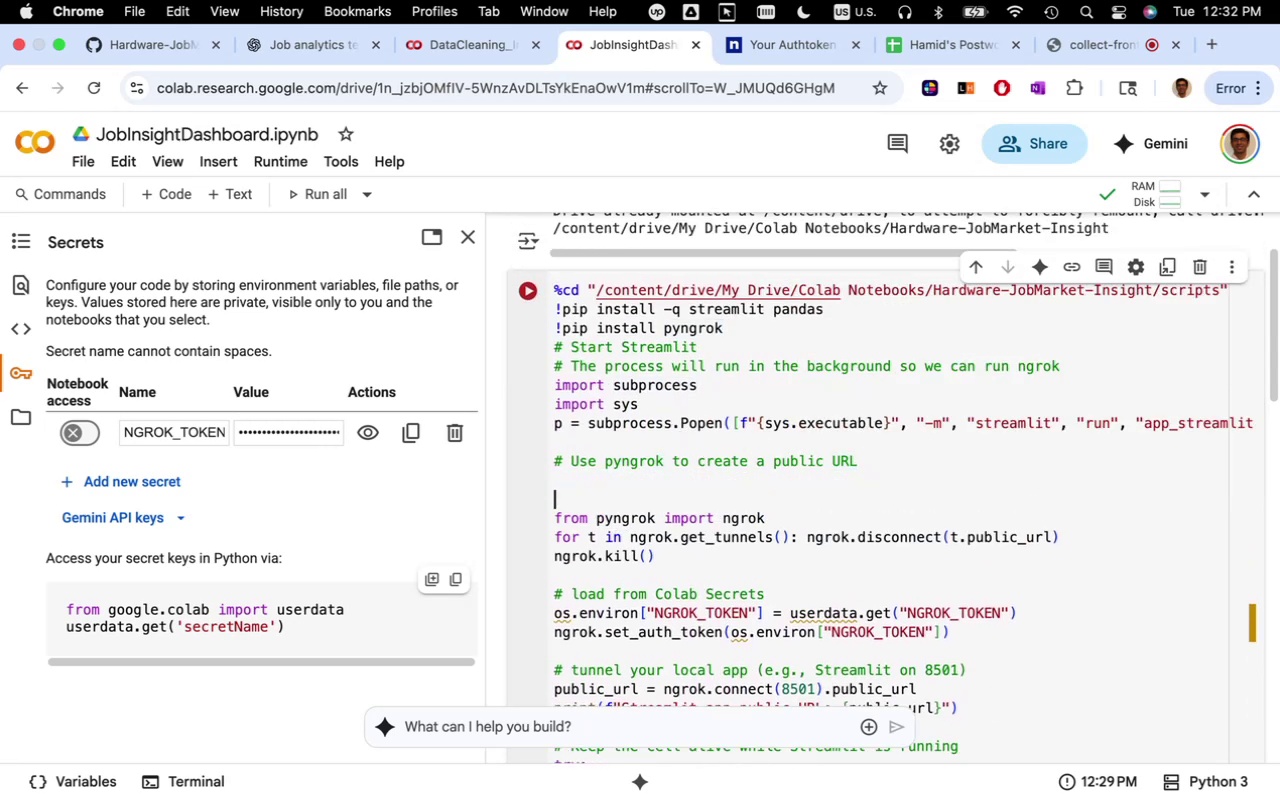 
key(Meta+V)
 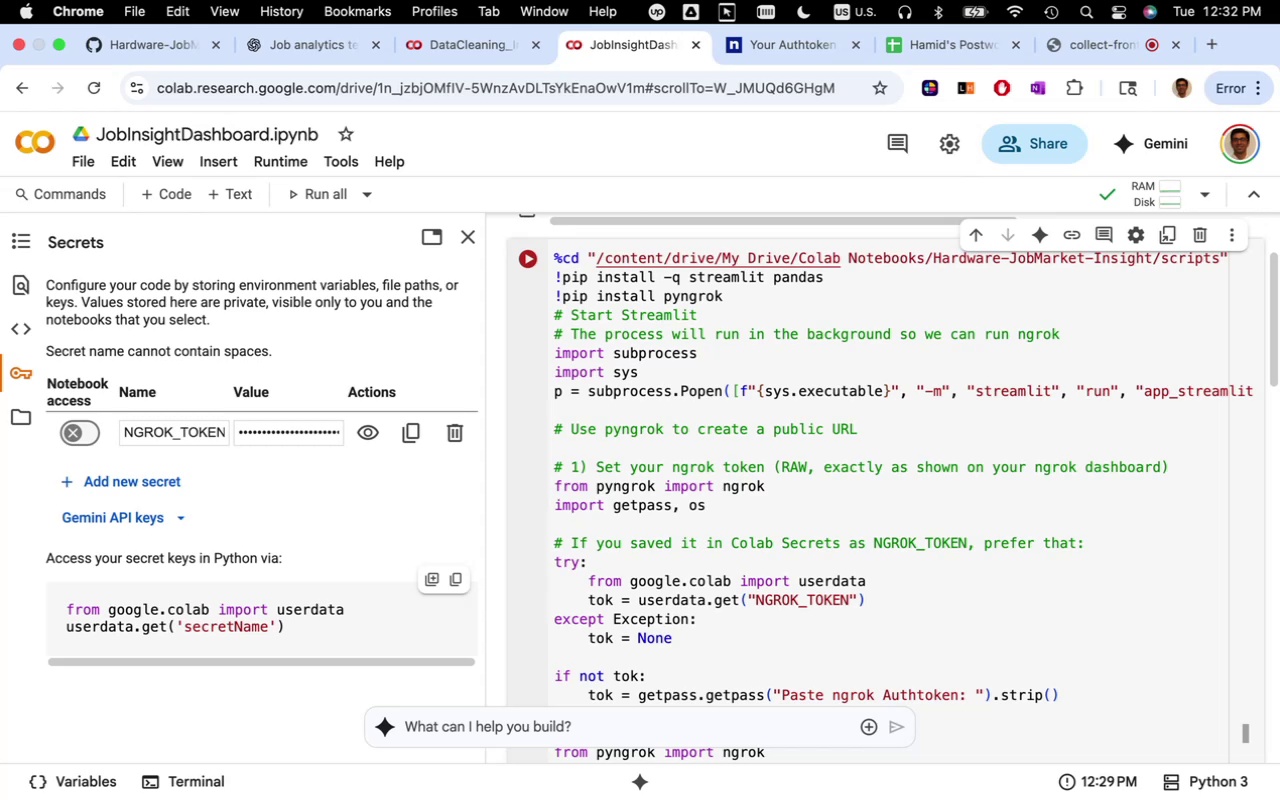 
key(Enter)
 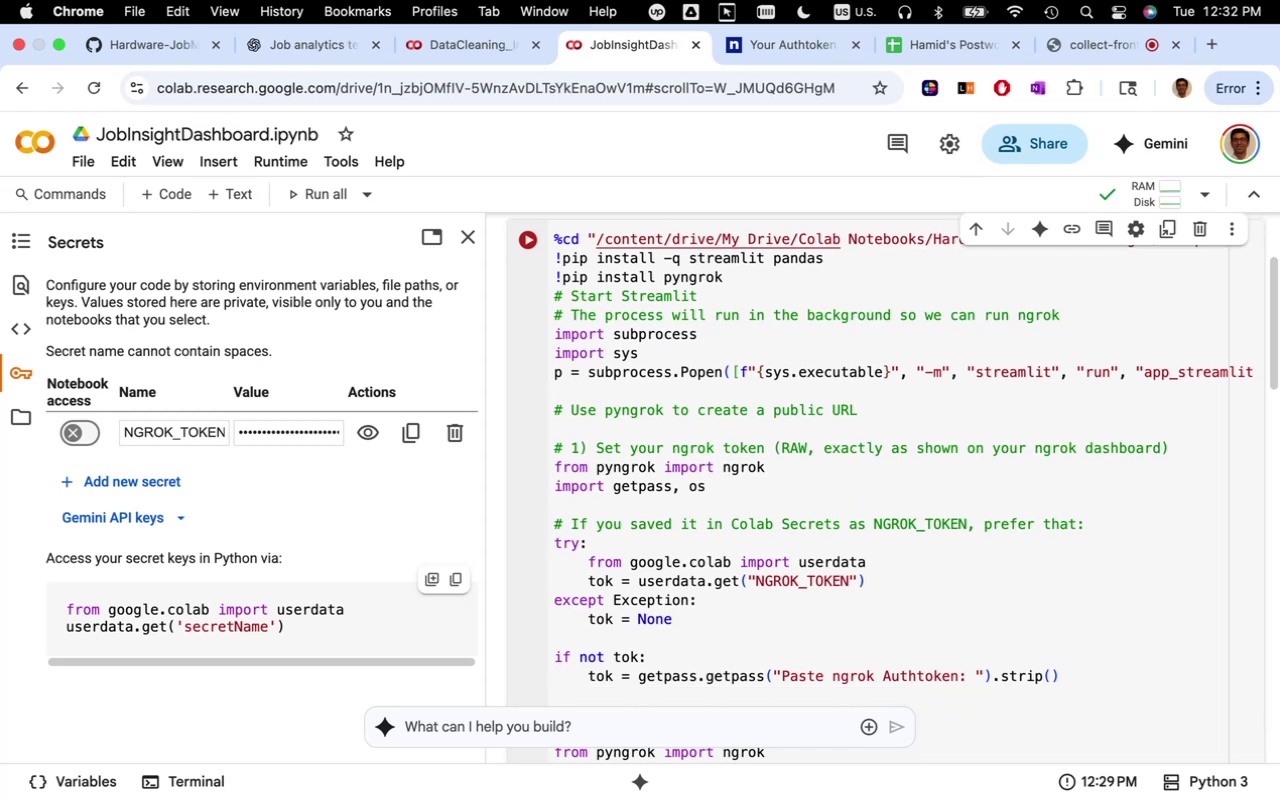 
key(Enter)
 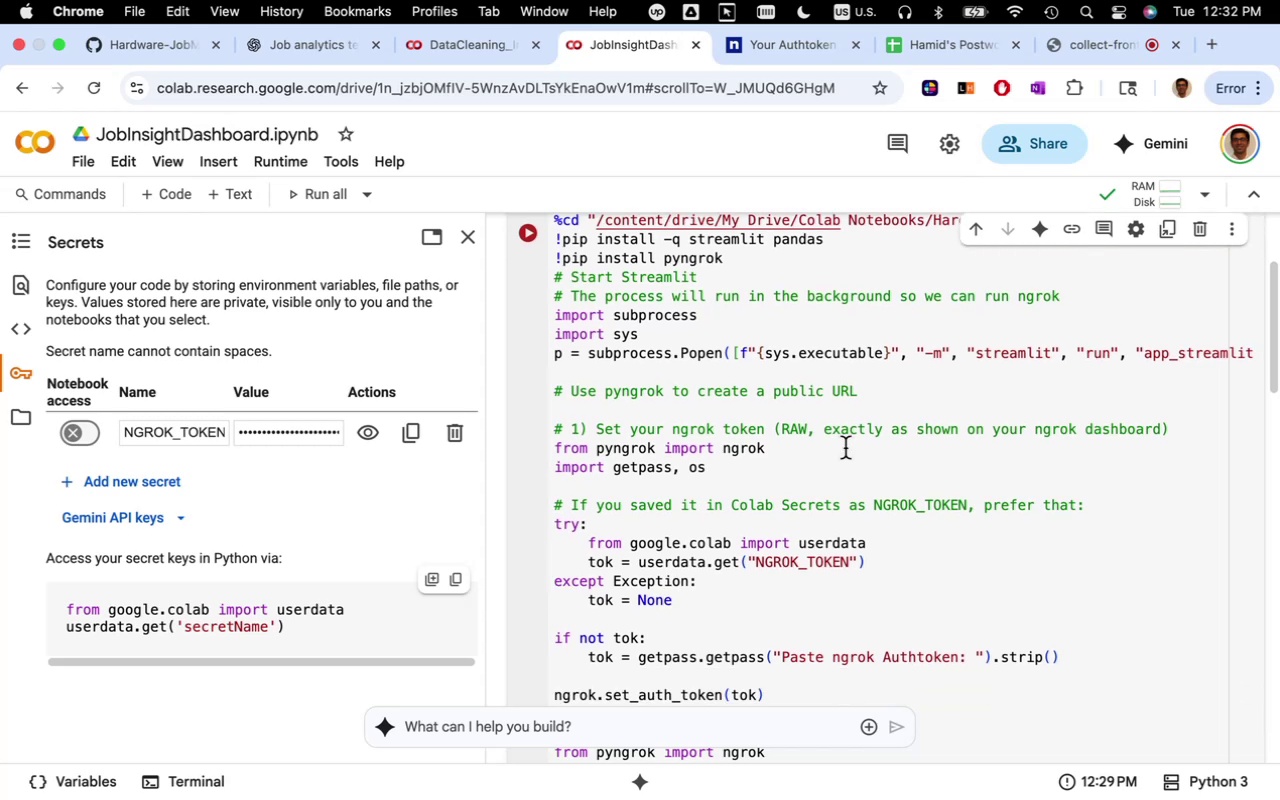 
scroll: coordinate [741, 454], scroll_direction: down, amount: 6.0
 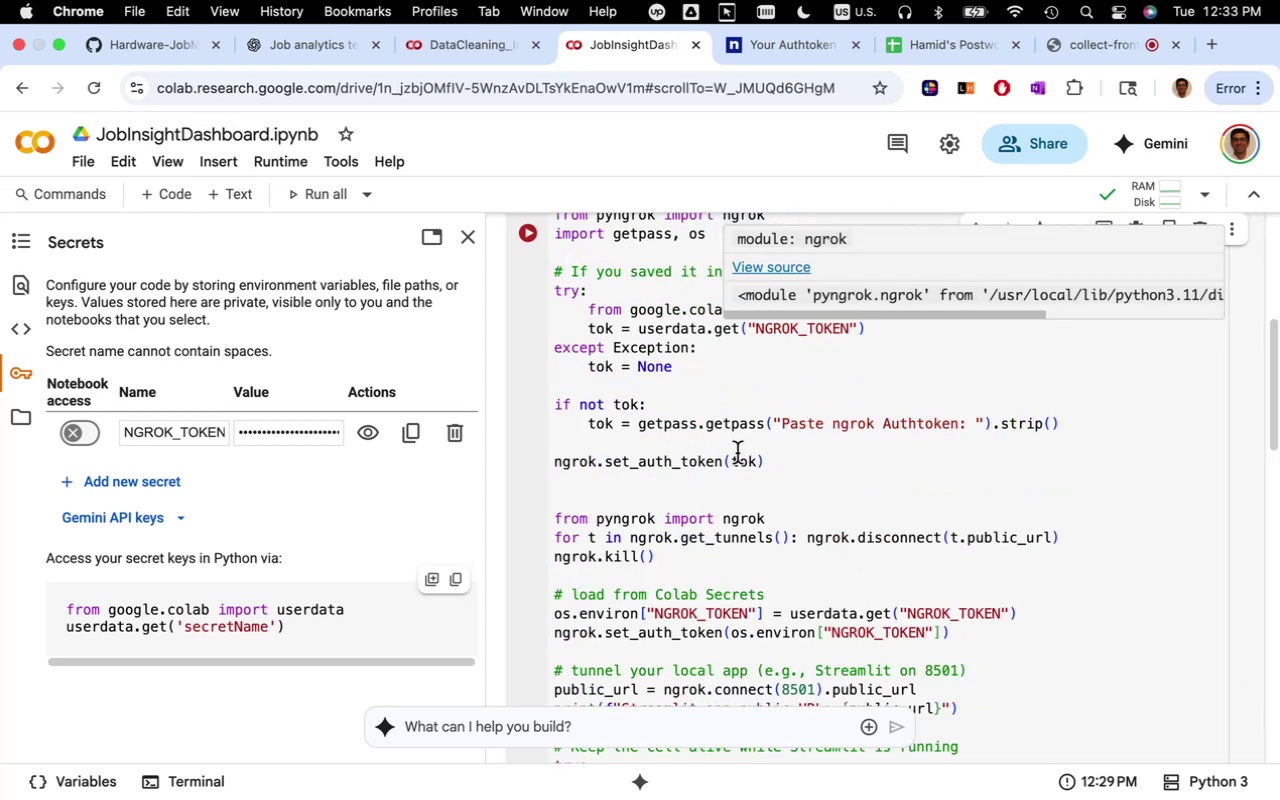 
scroll: coordinate [737, 453], scroll_direction: up, amount: 5.0
 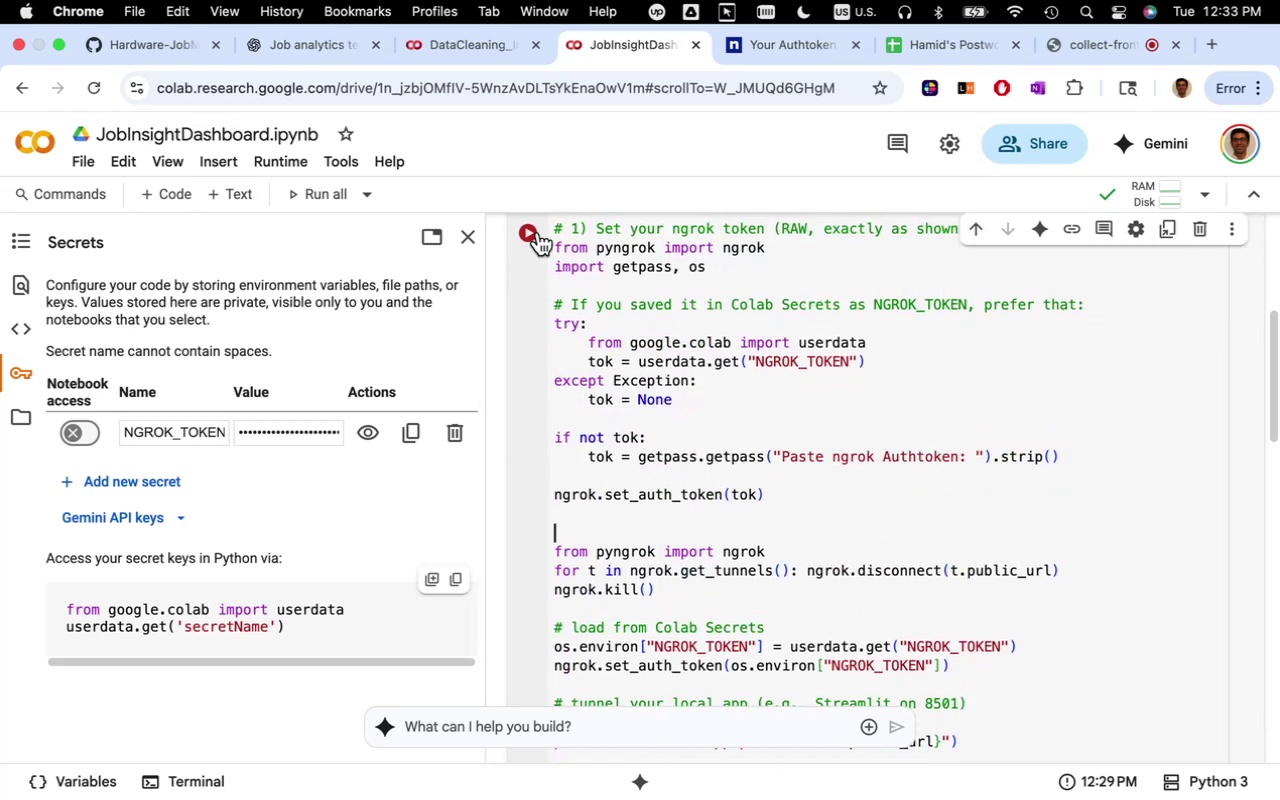 
left_click([533, 236])
 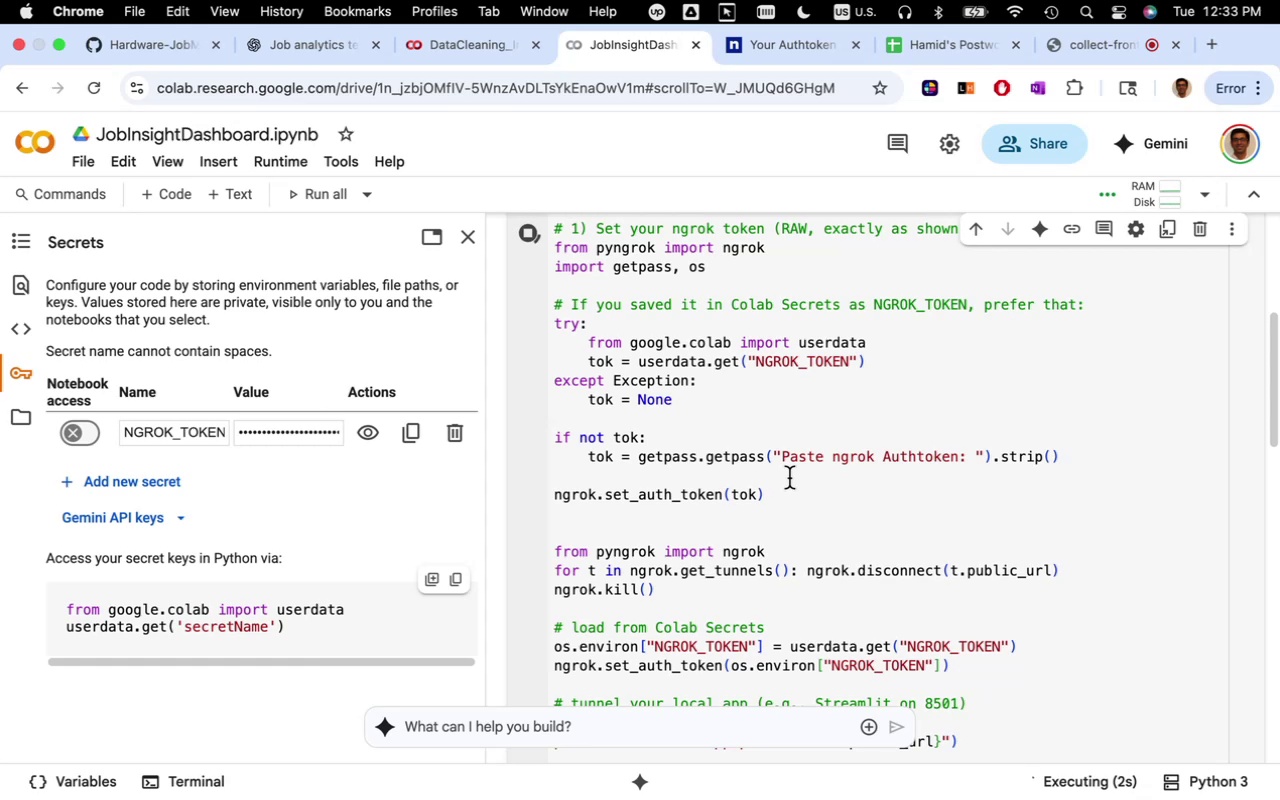 
scroll: coordinate [799, 508], scroll_direction: down, amount: 13.0
 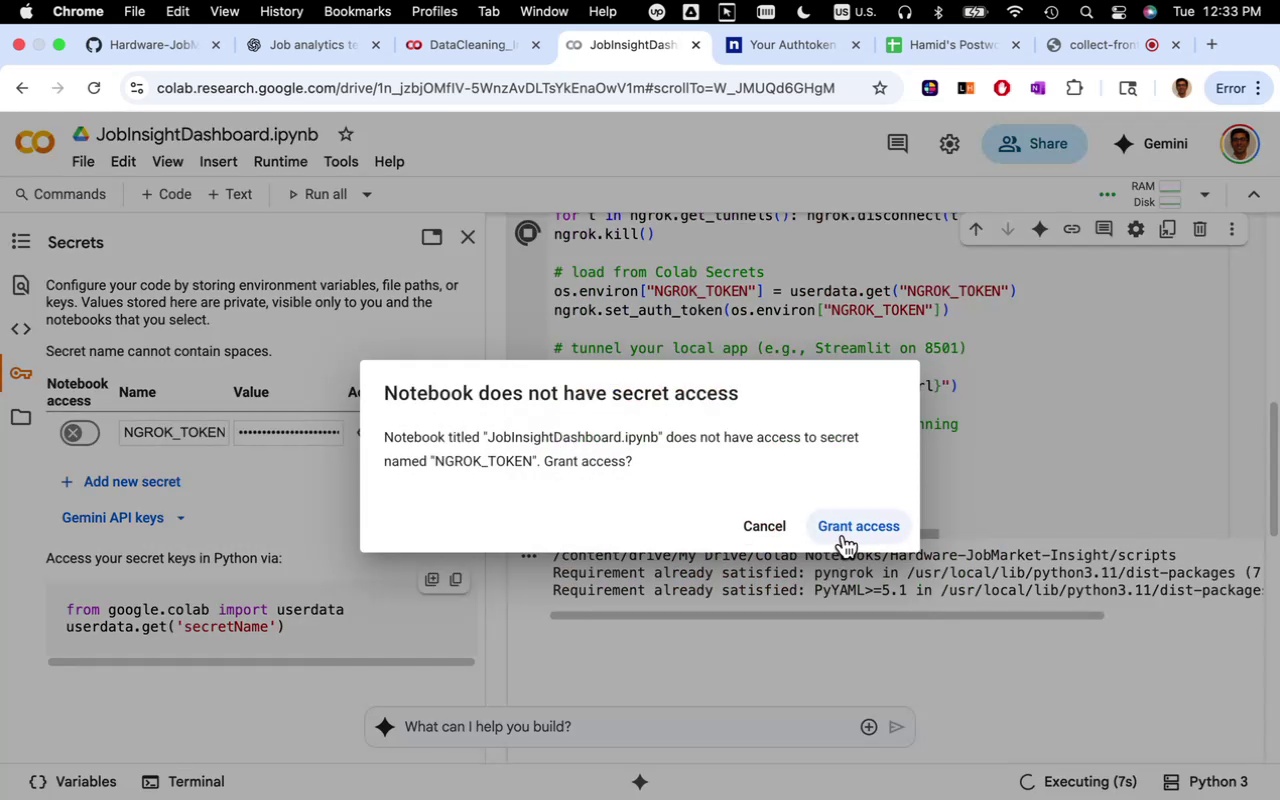 
left_click([843, 531])
 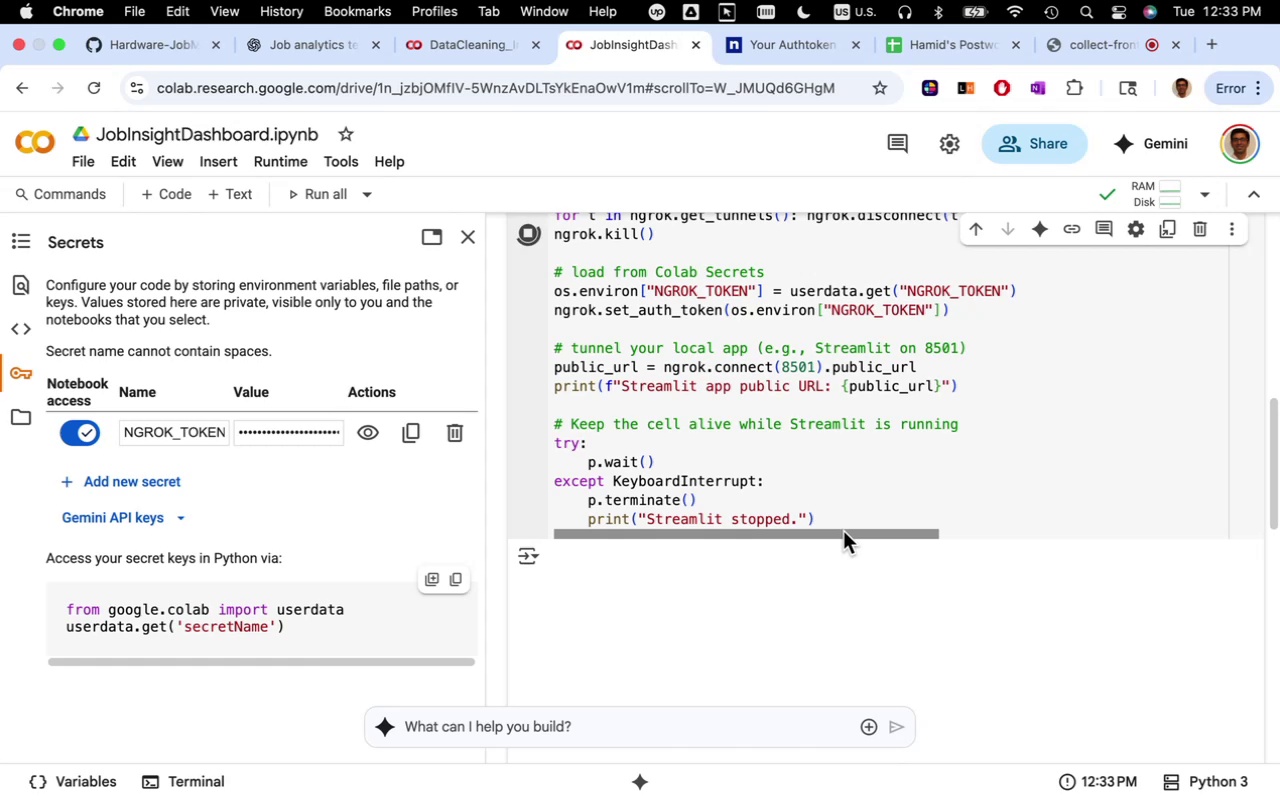 
wait(7.31)
 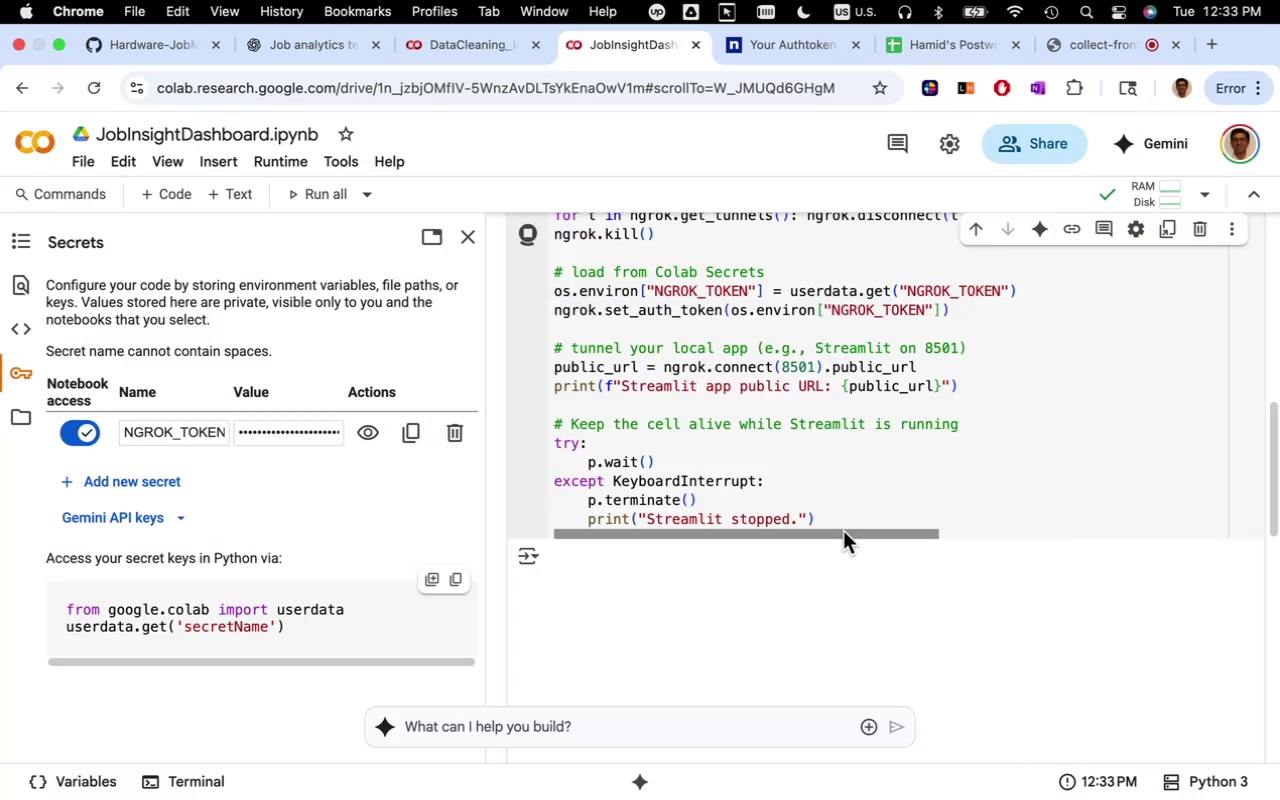 
scroll: coordinate [848, 541], scroll_direction: down, amount: 18.0
 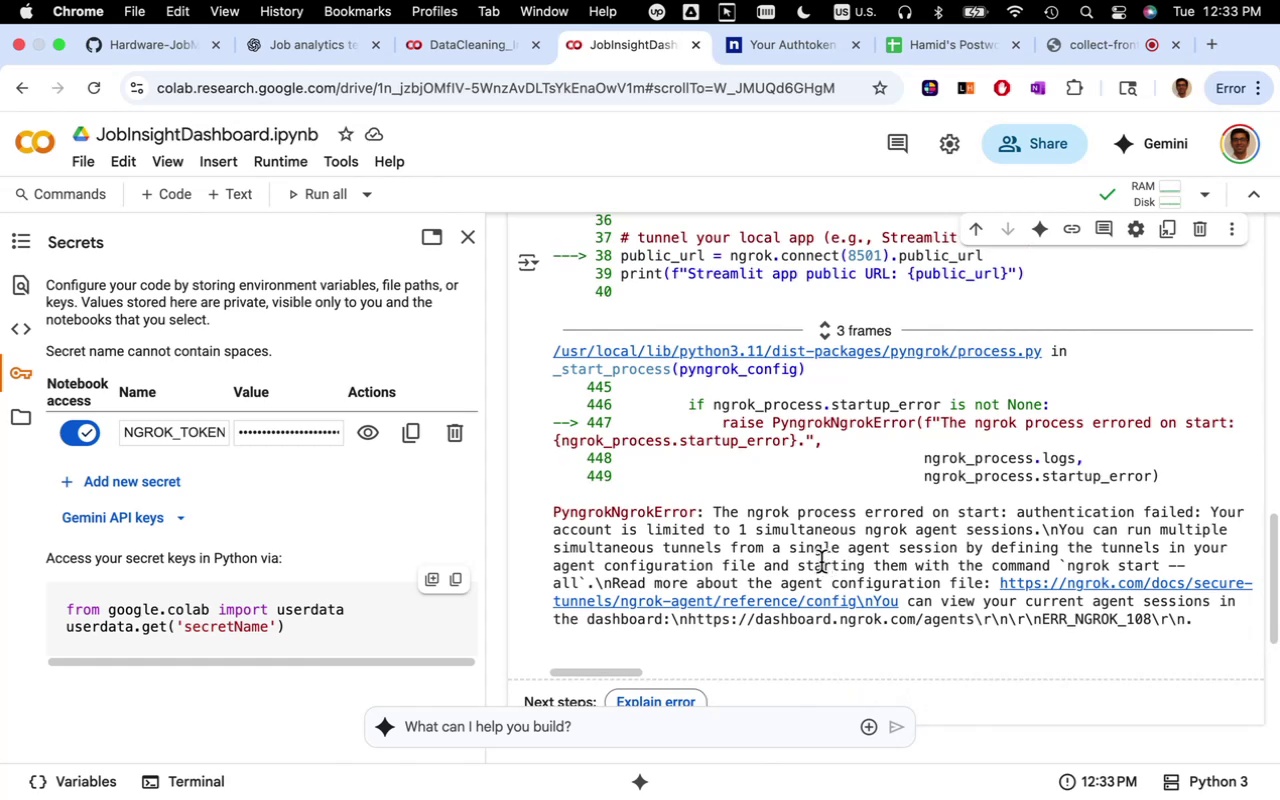 
wait(11.94)
 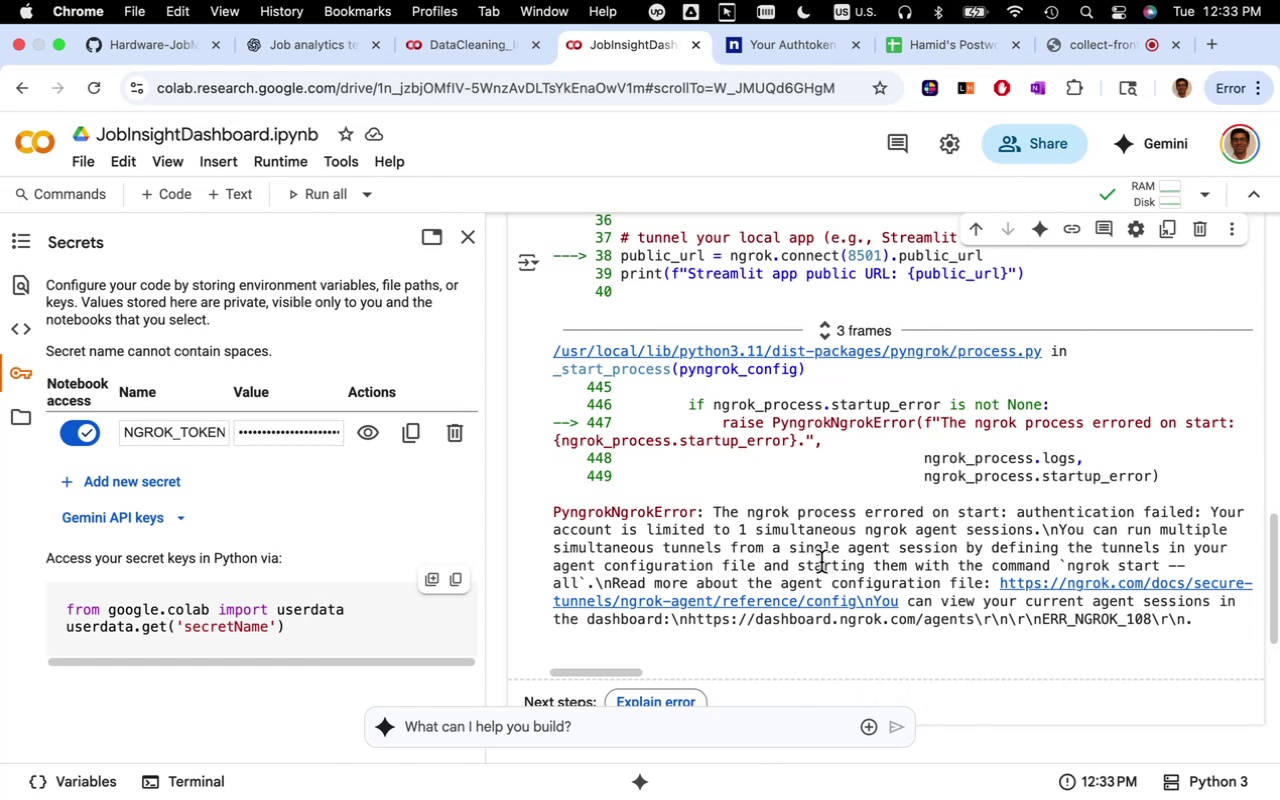 
scroll: coordinate [690, 547], scroll_direction: up, amount: 31.0
 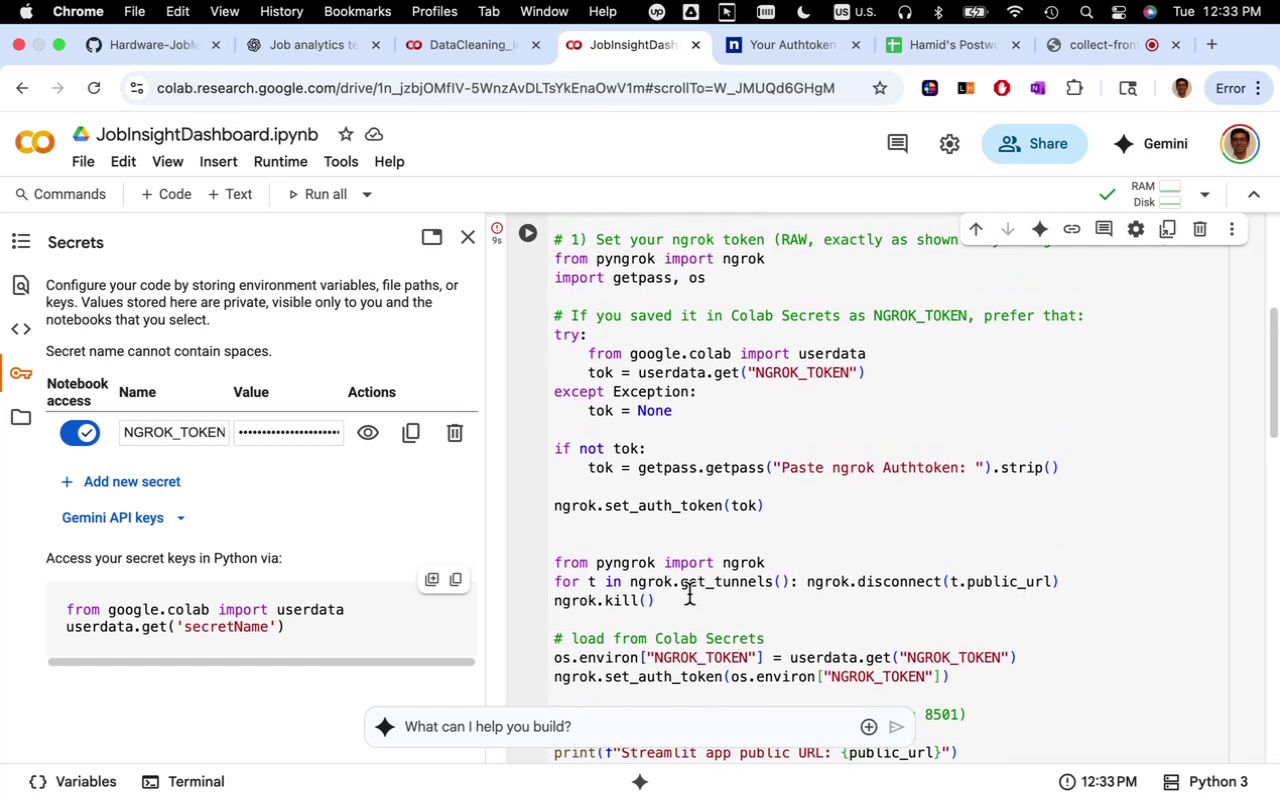 
left_click_drag(start_coordinate=[664, 599], to_coordinate=[545, 580])
 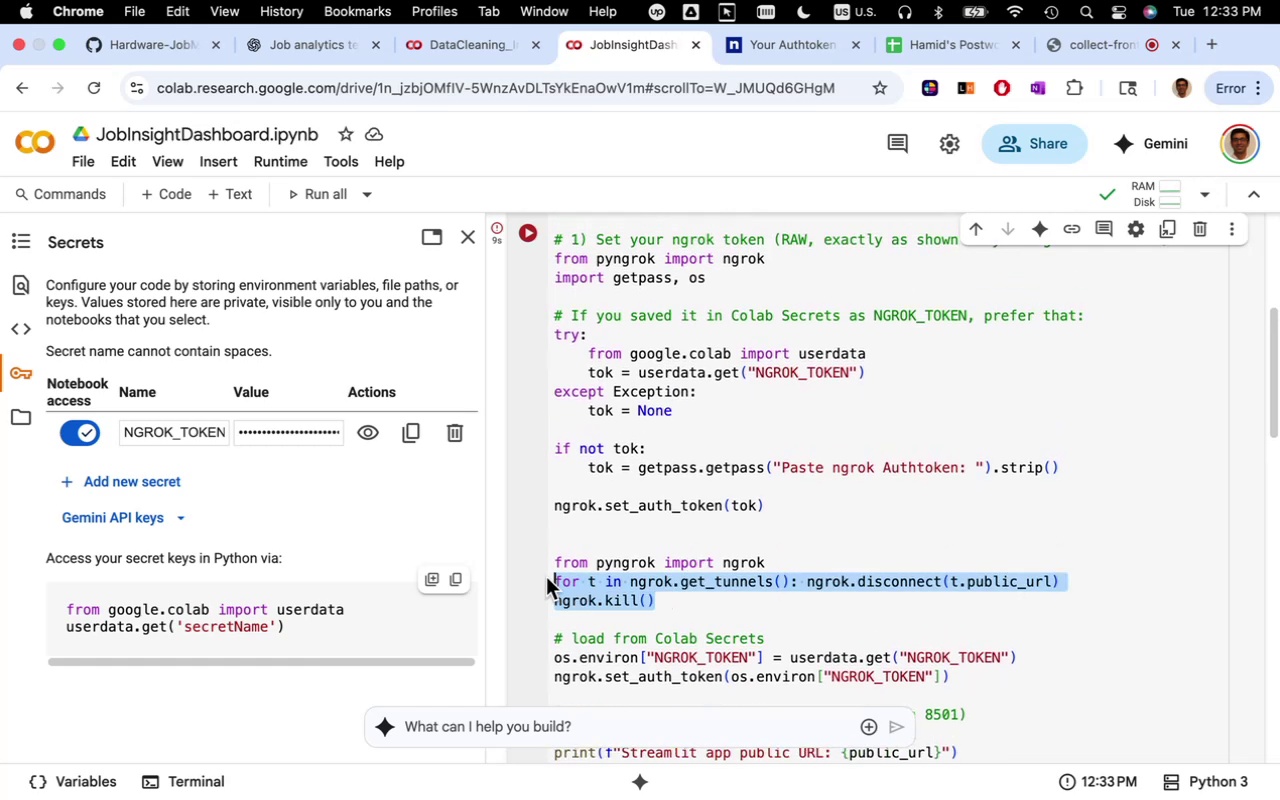 
key(Meta+CommandLeft)
 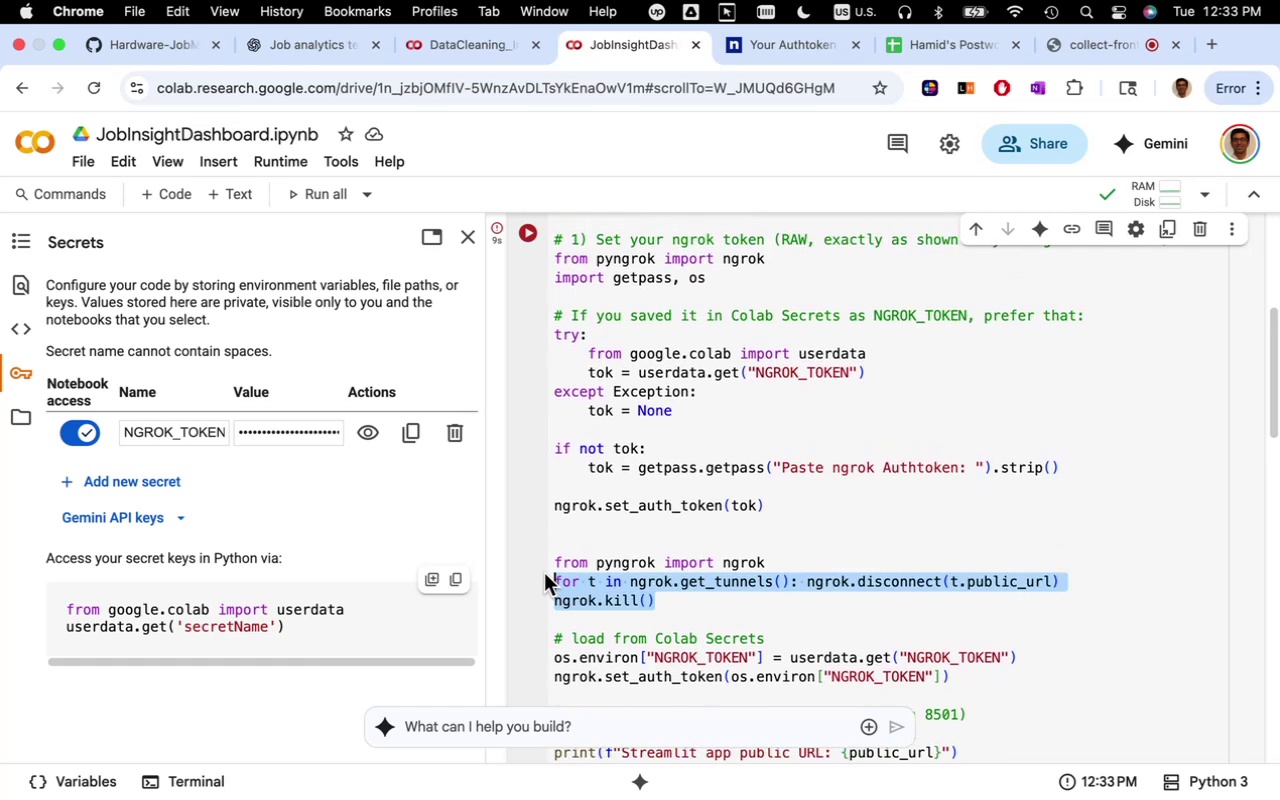 
key(Meta+X)
 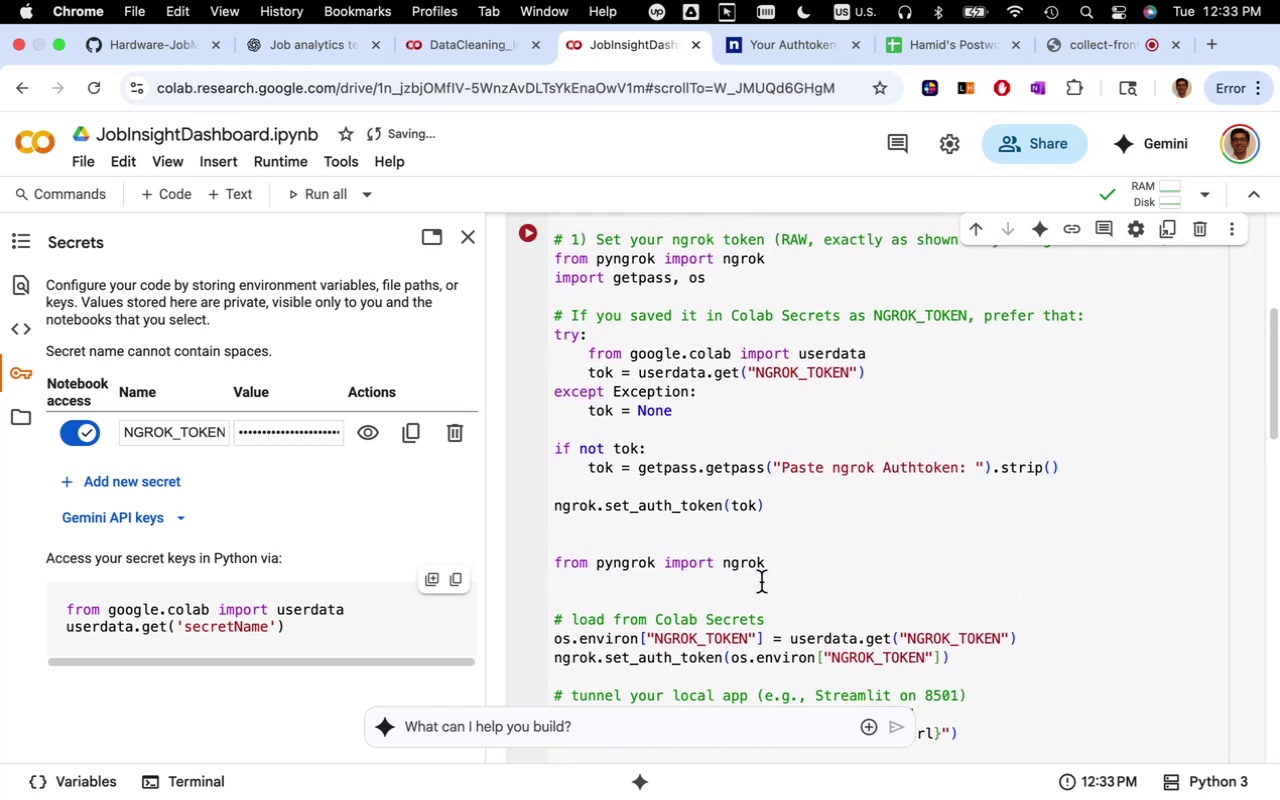 
left_click_drag(start_coordinate=[779, 564], to_coordinate=[509, 544])
 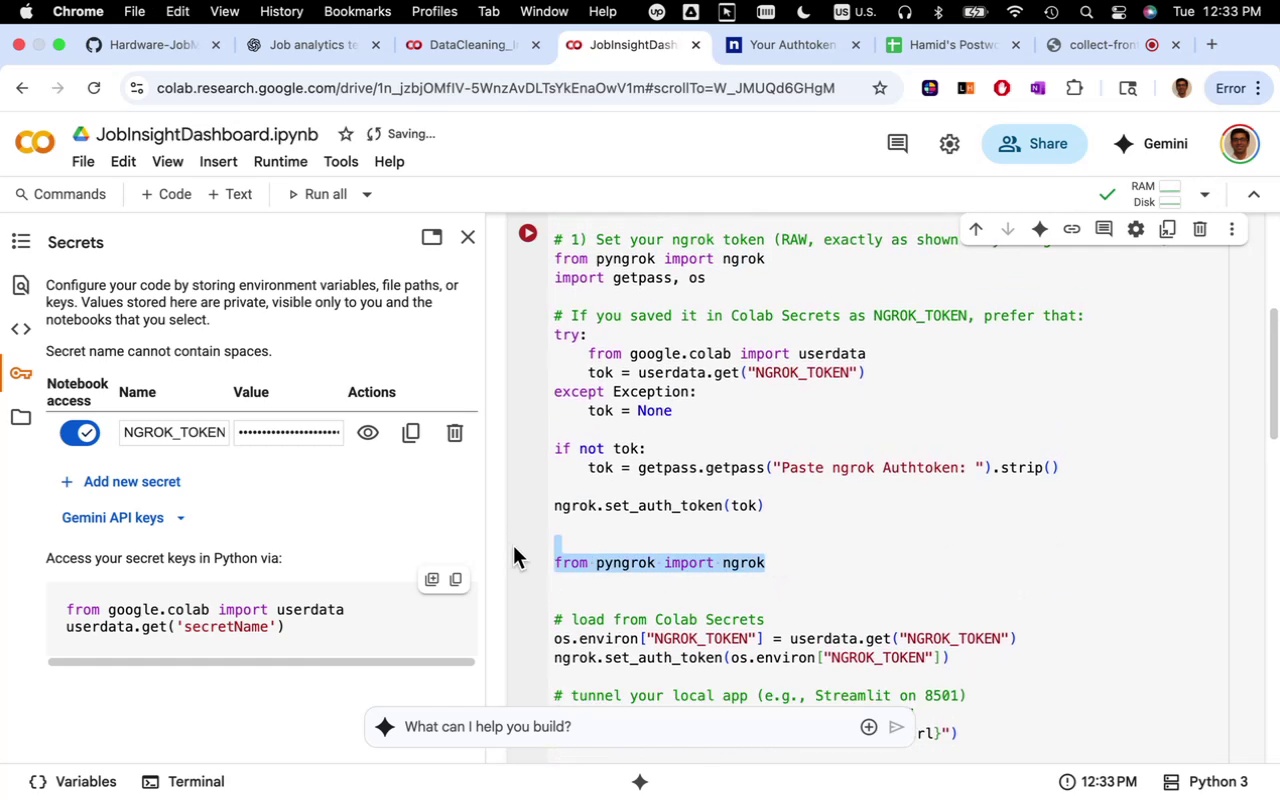 
key(Backspace)
 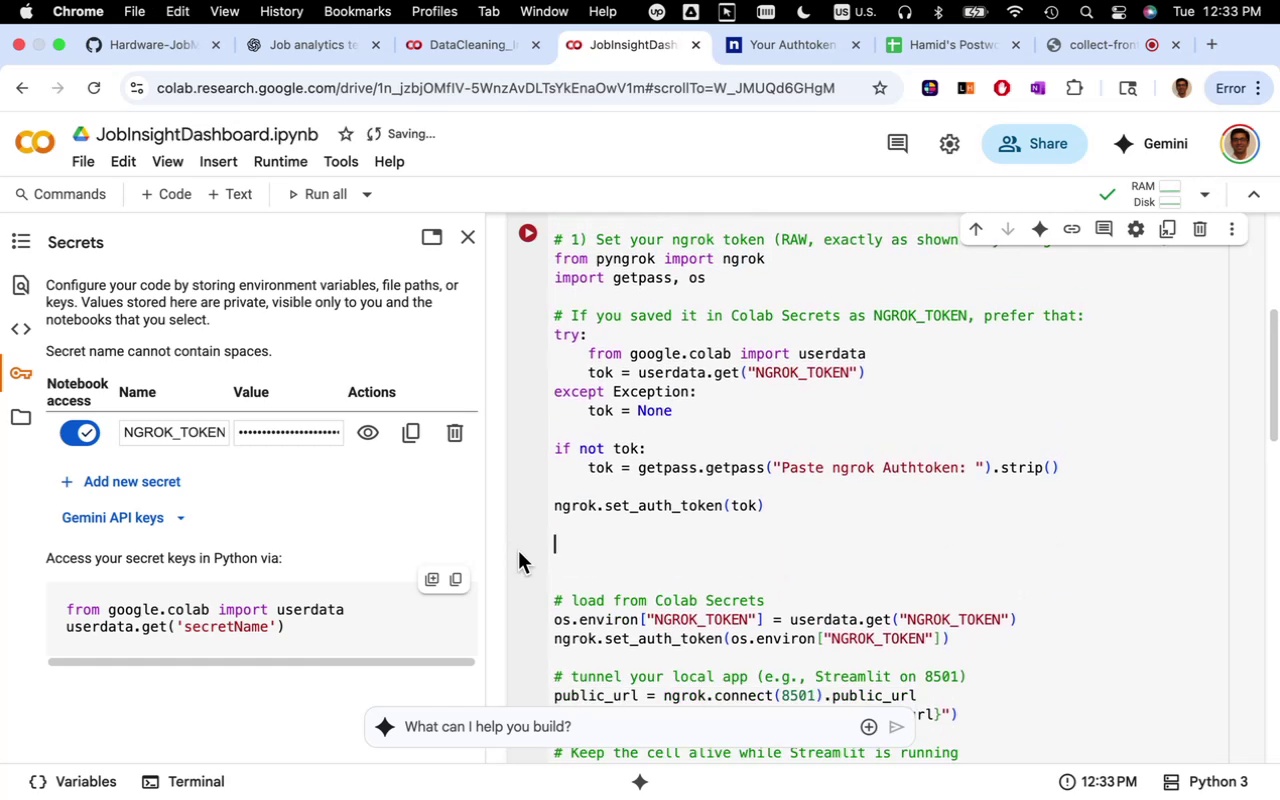 
key(Backspace)
 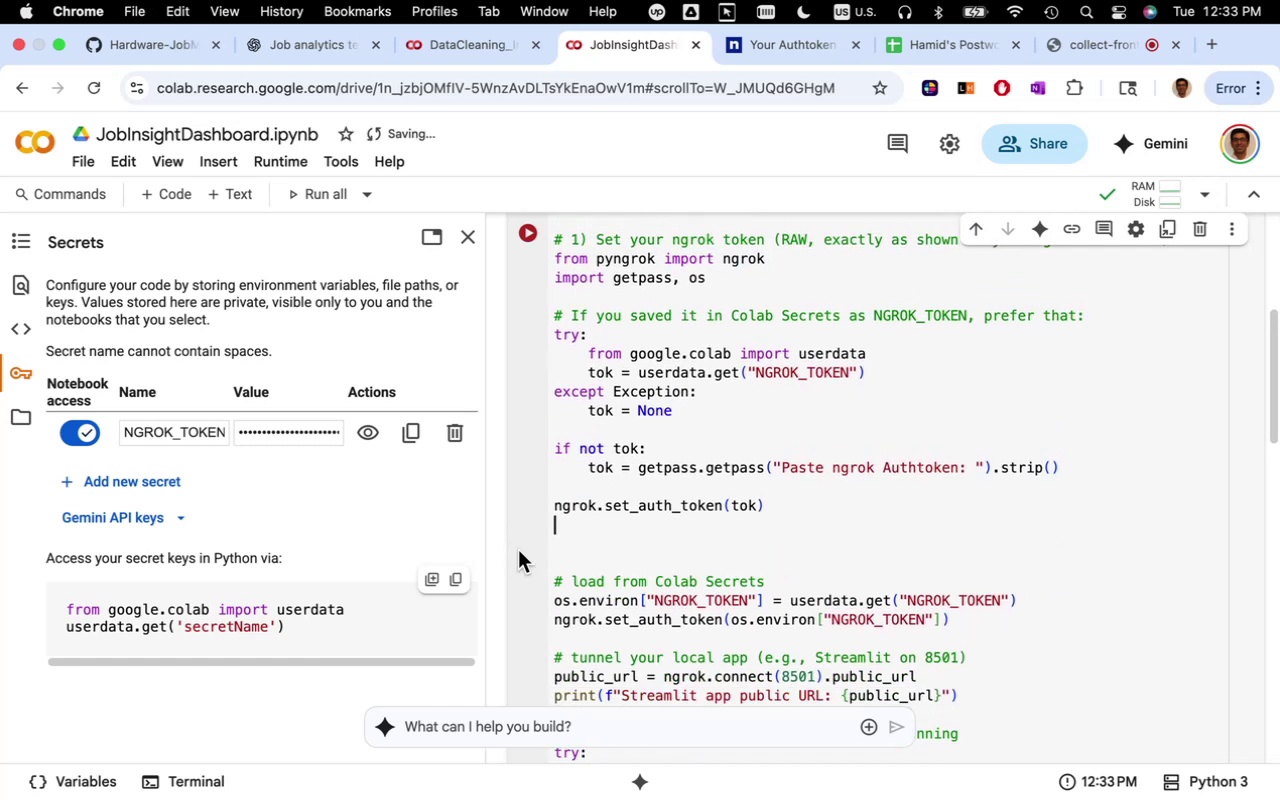 
key(Backspace)
 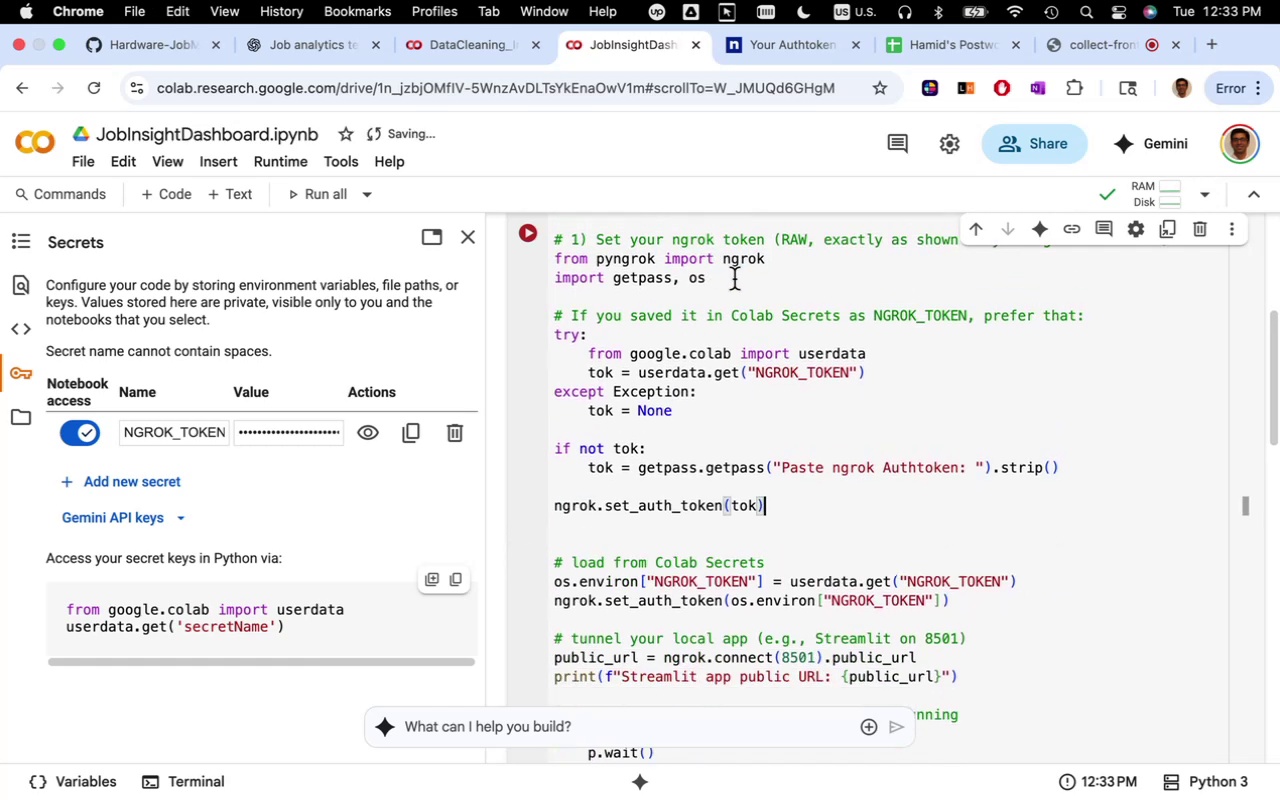 
left_click([734, 279])
 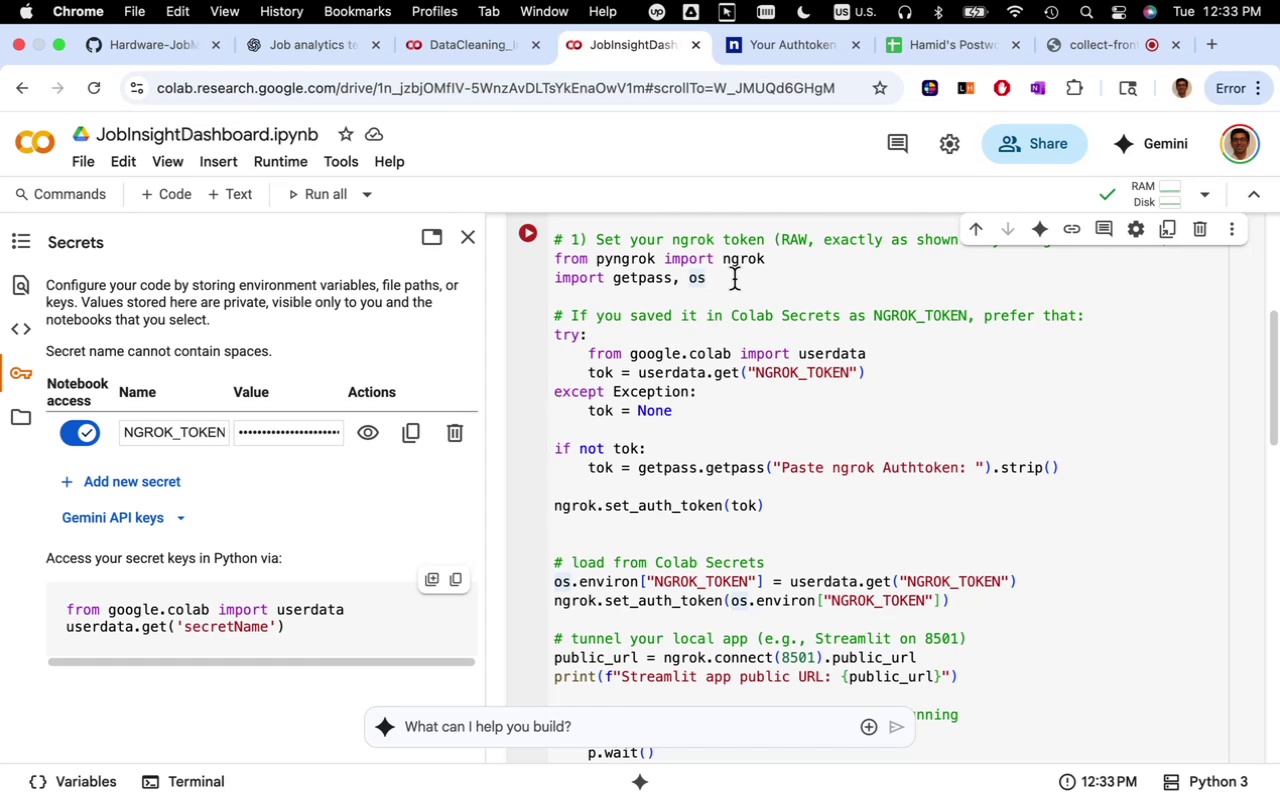 
key(Enter)
 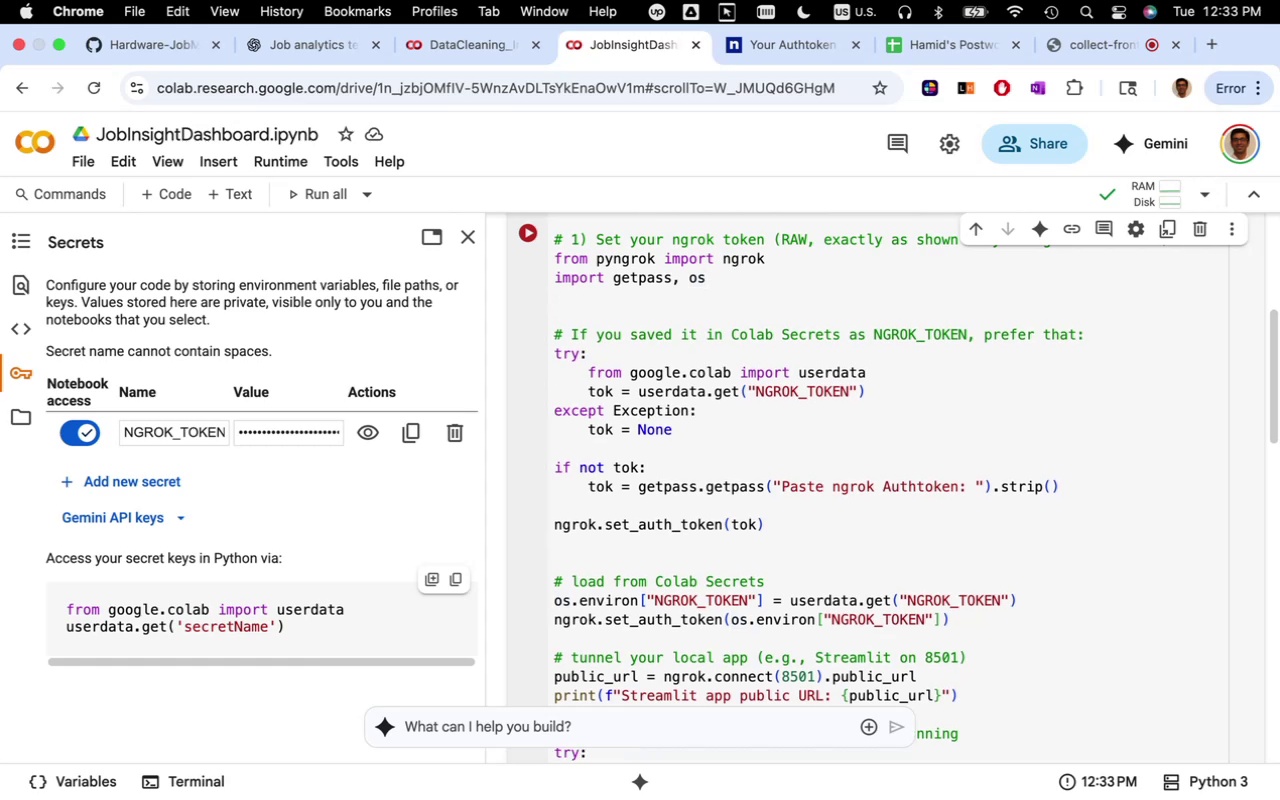 
key(Meta+V)
 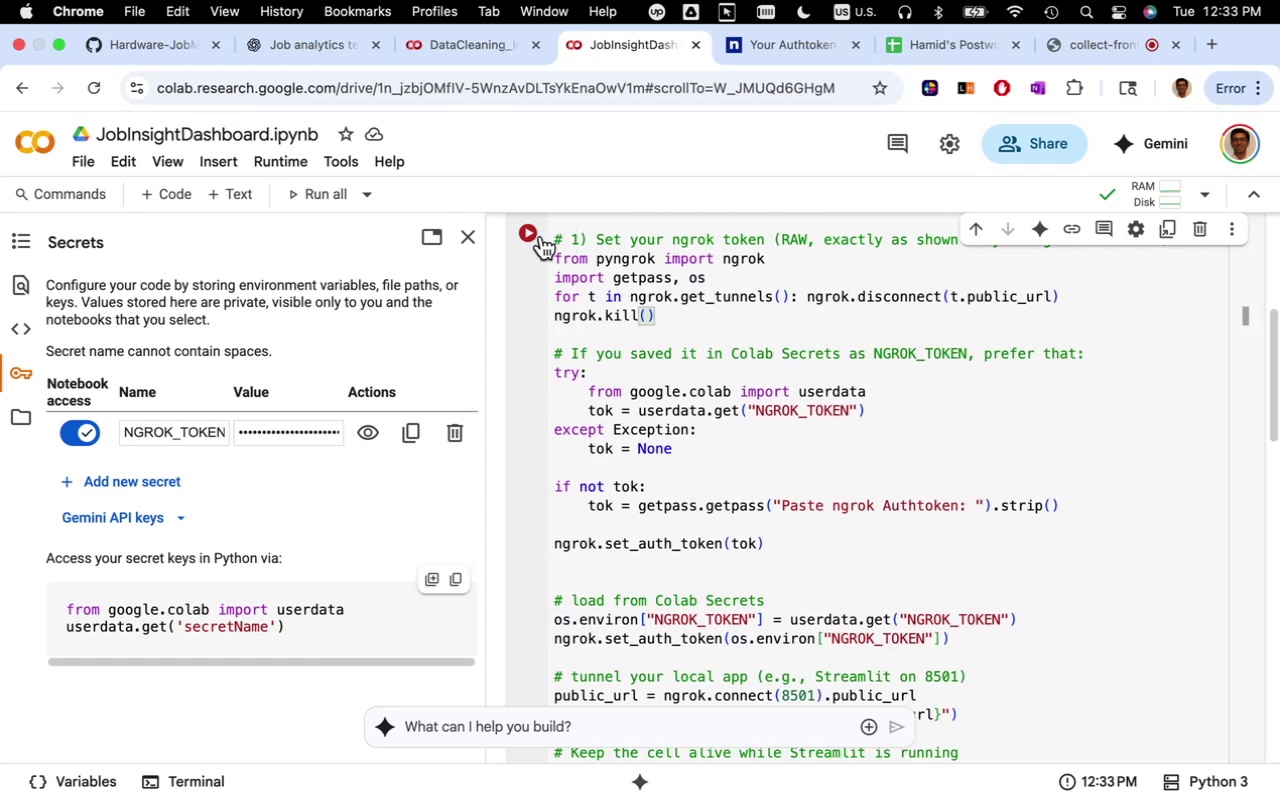 
left_click([533, 232])
 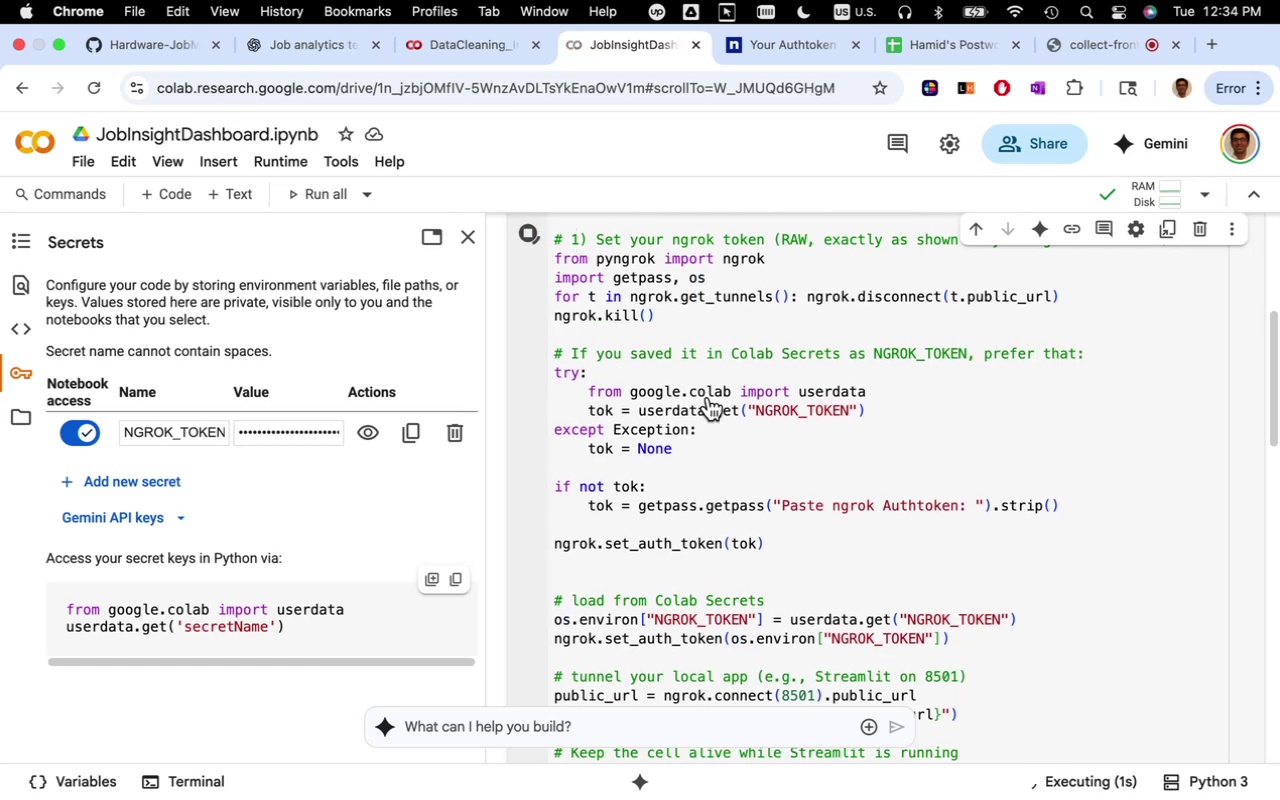 
scroll: coordinate [967, 509], scroll_direction: down, amount: 2.0
 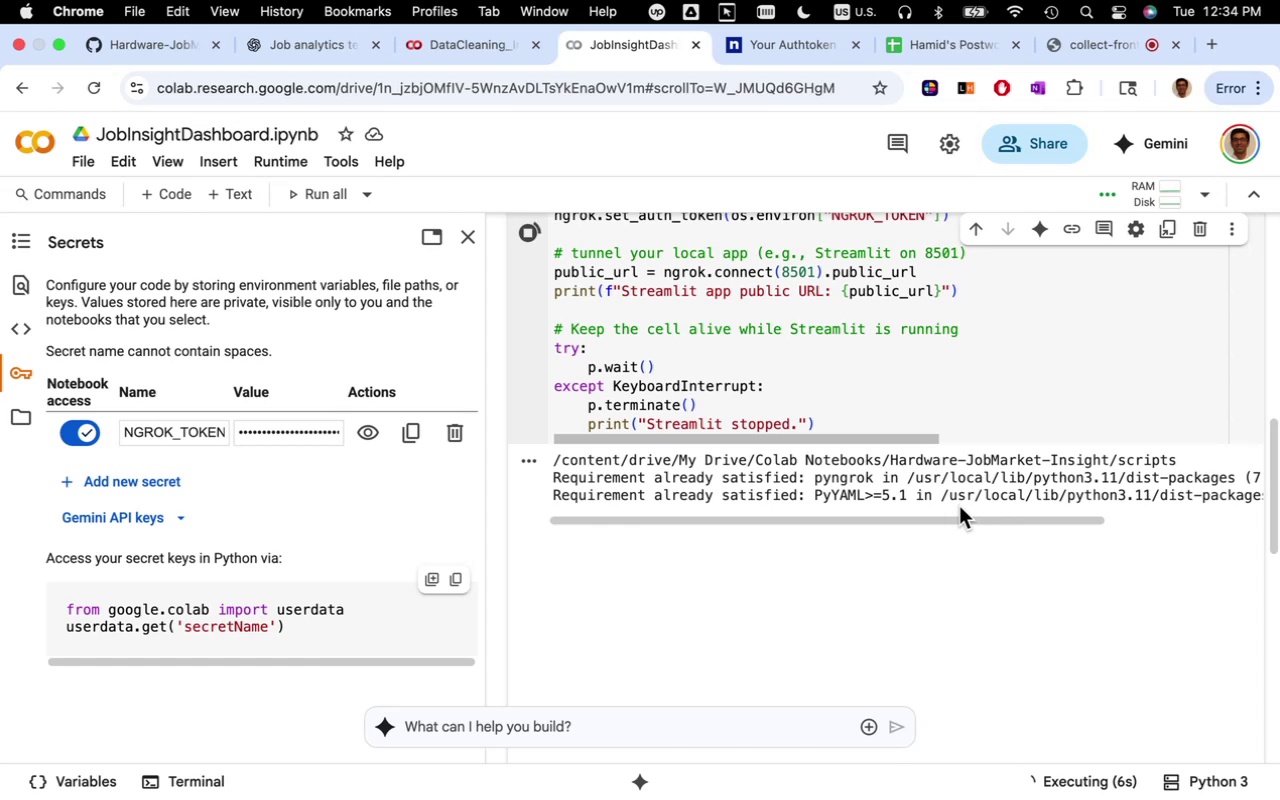 
wait(10.78)
 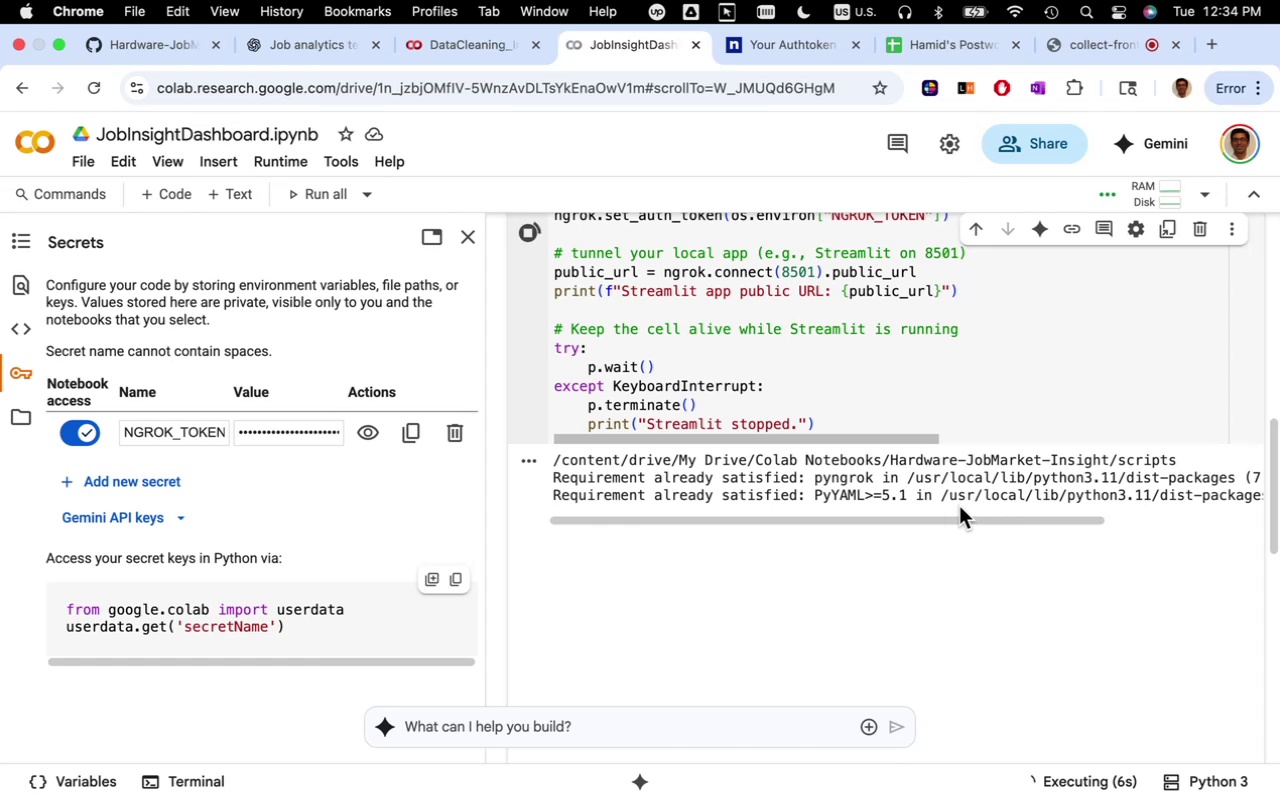 
left_click([942, 509])
 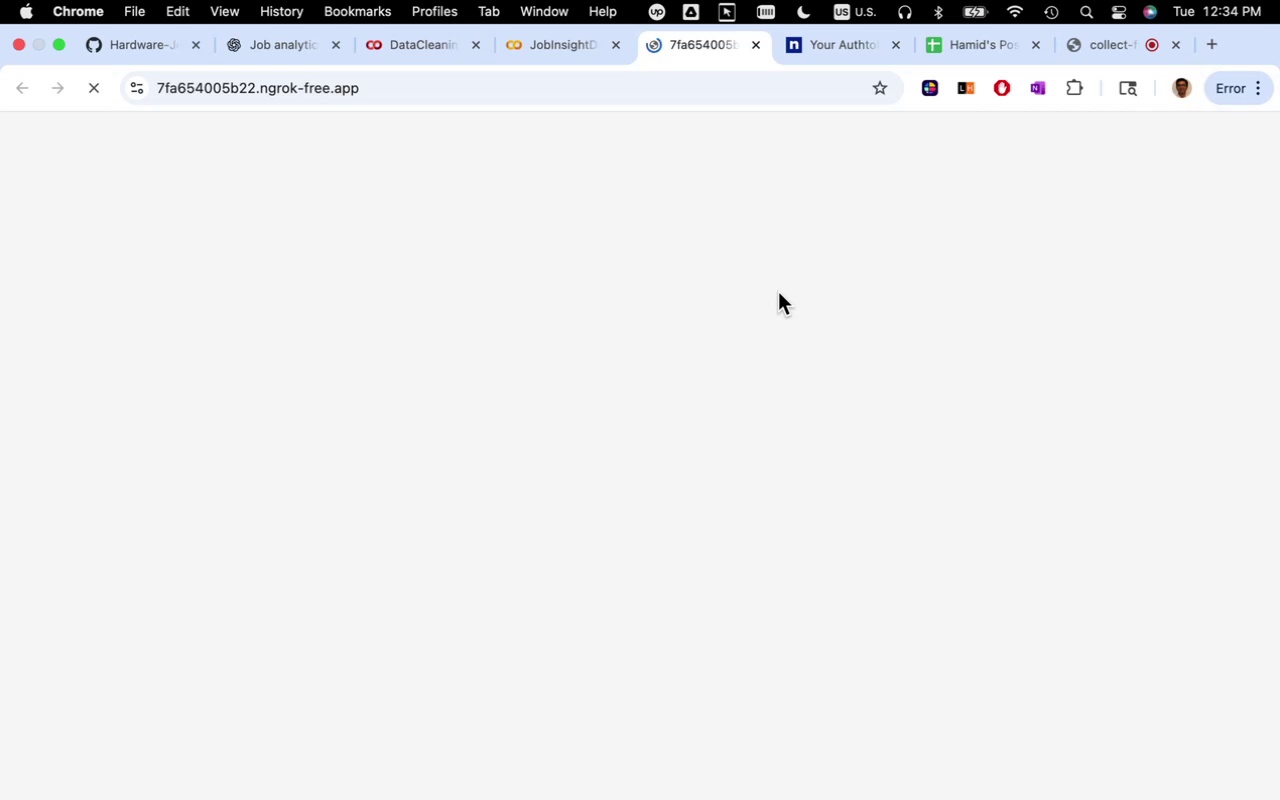 